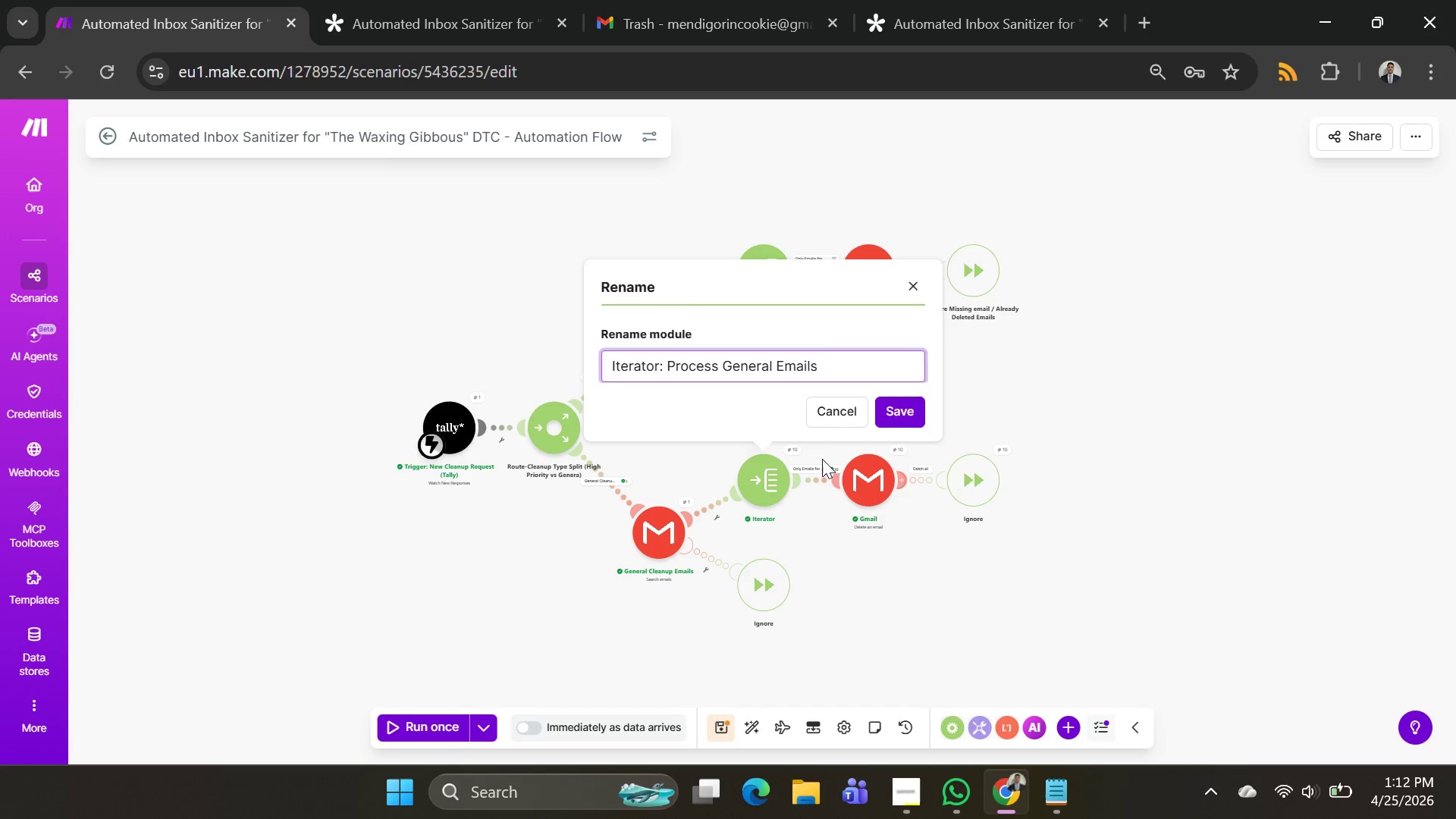 
key(Enter)
 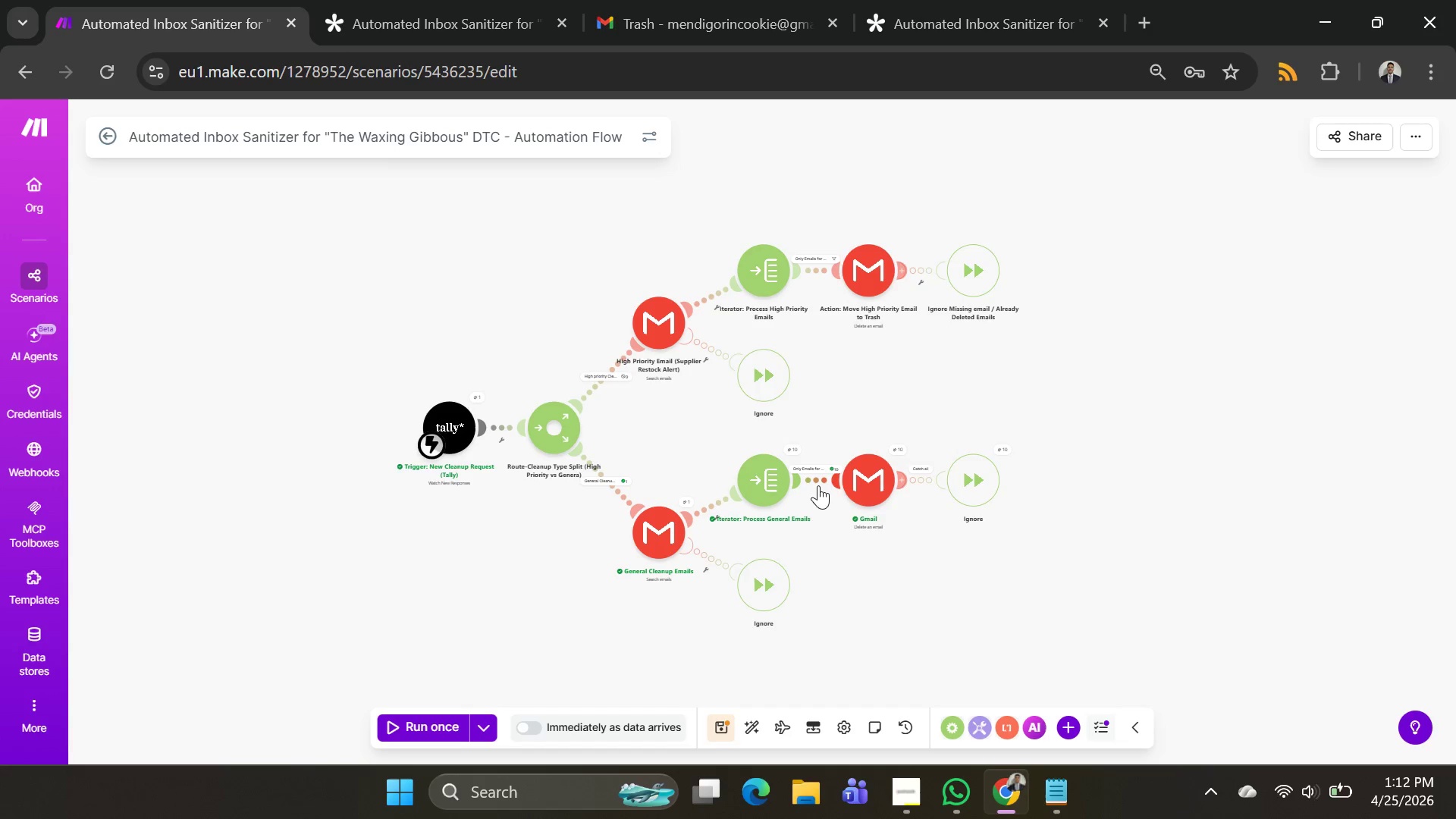 
right_click([872, 481])
 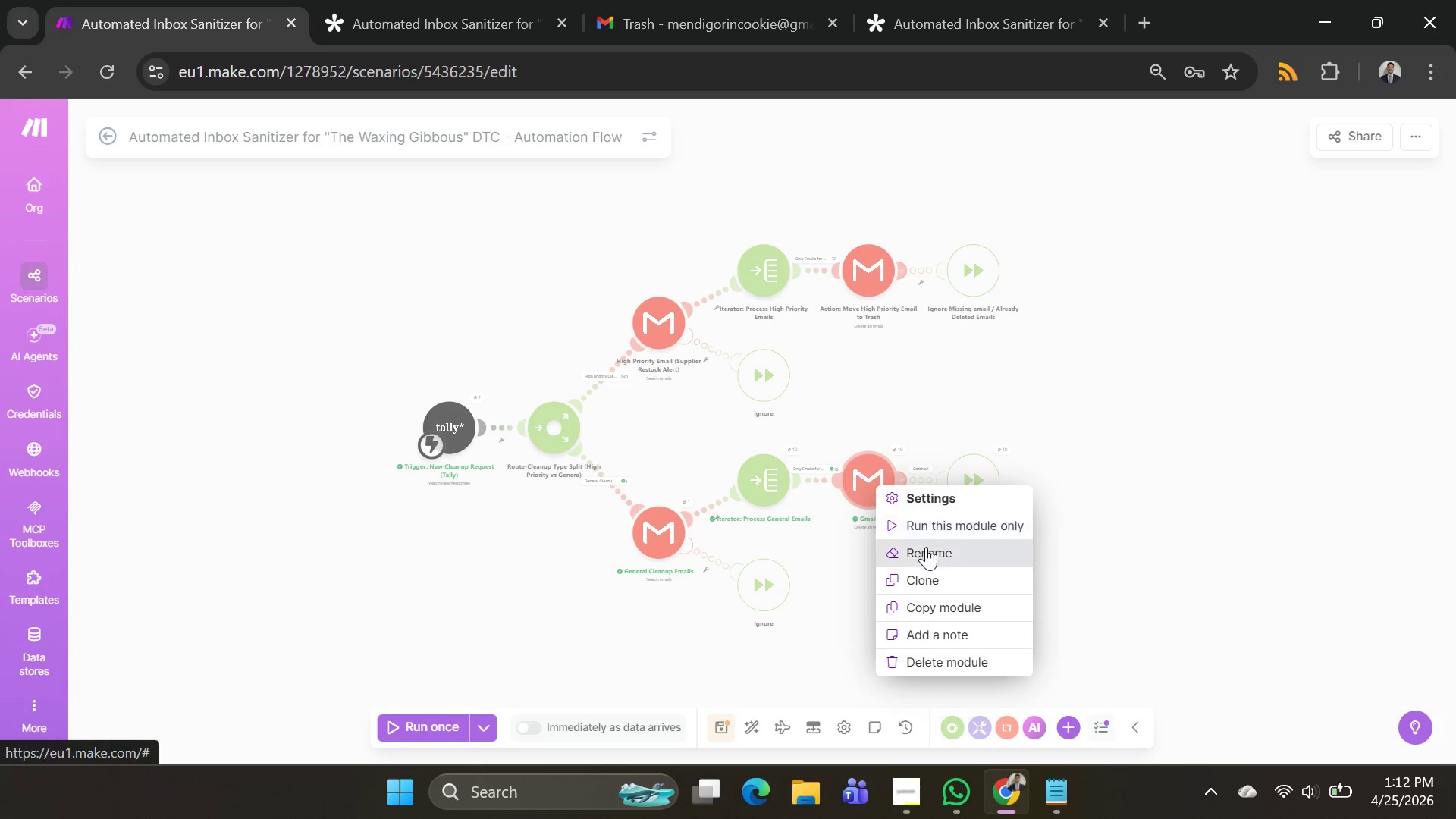 
left_click([926, 555])
 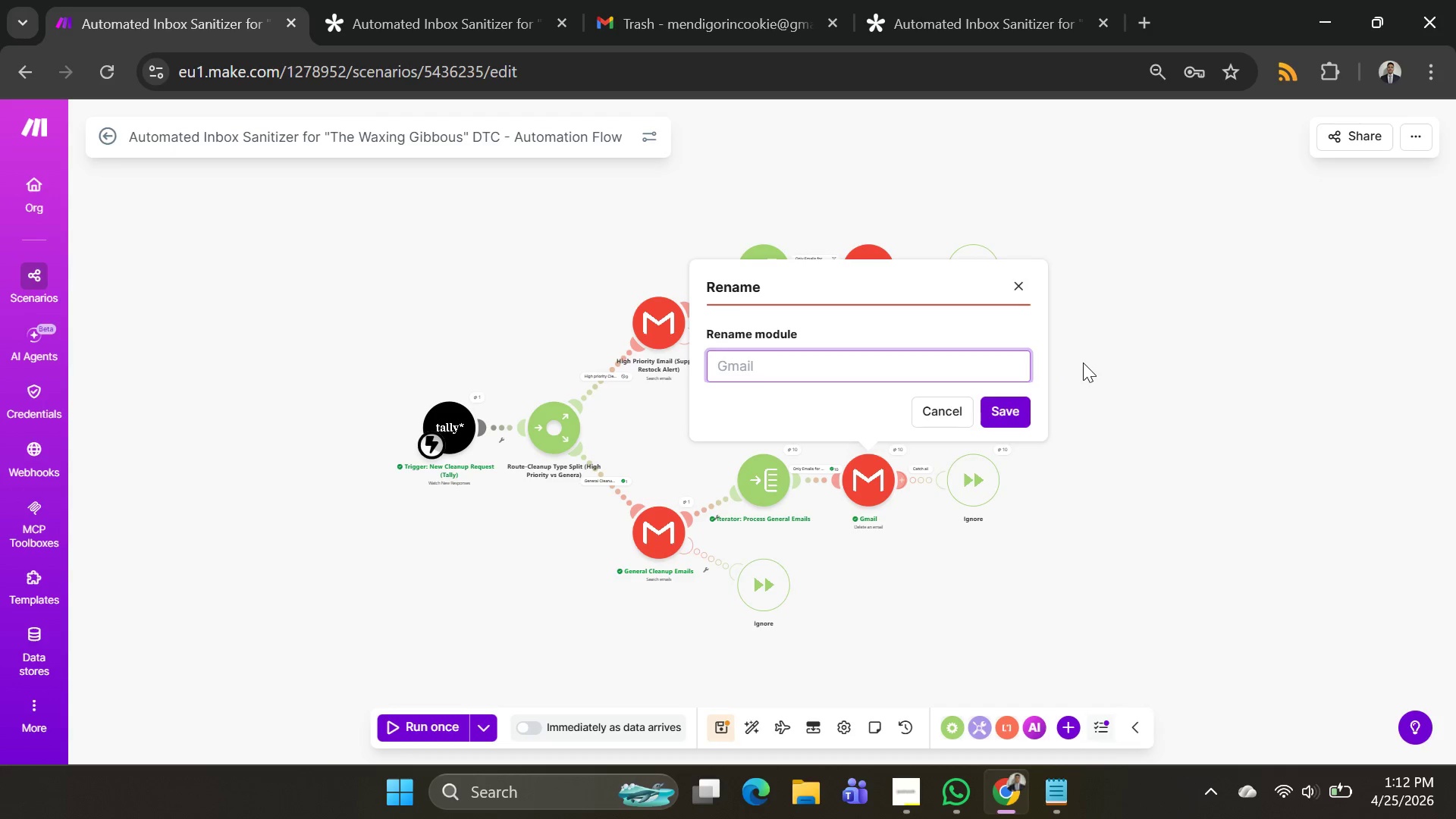 
wait(8.09)
 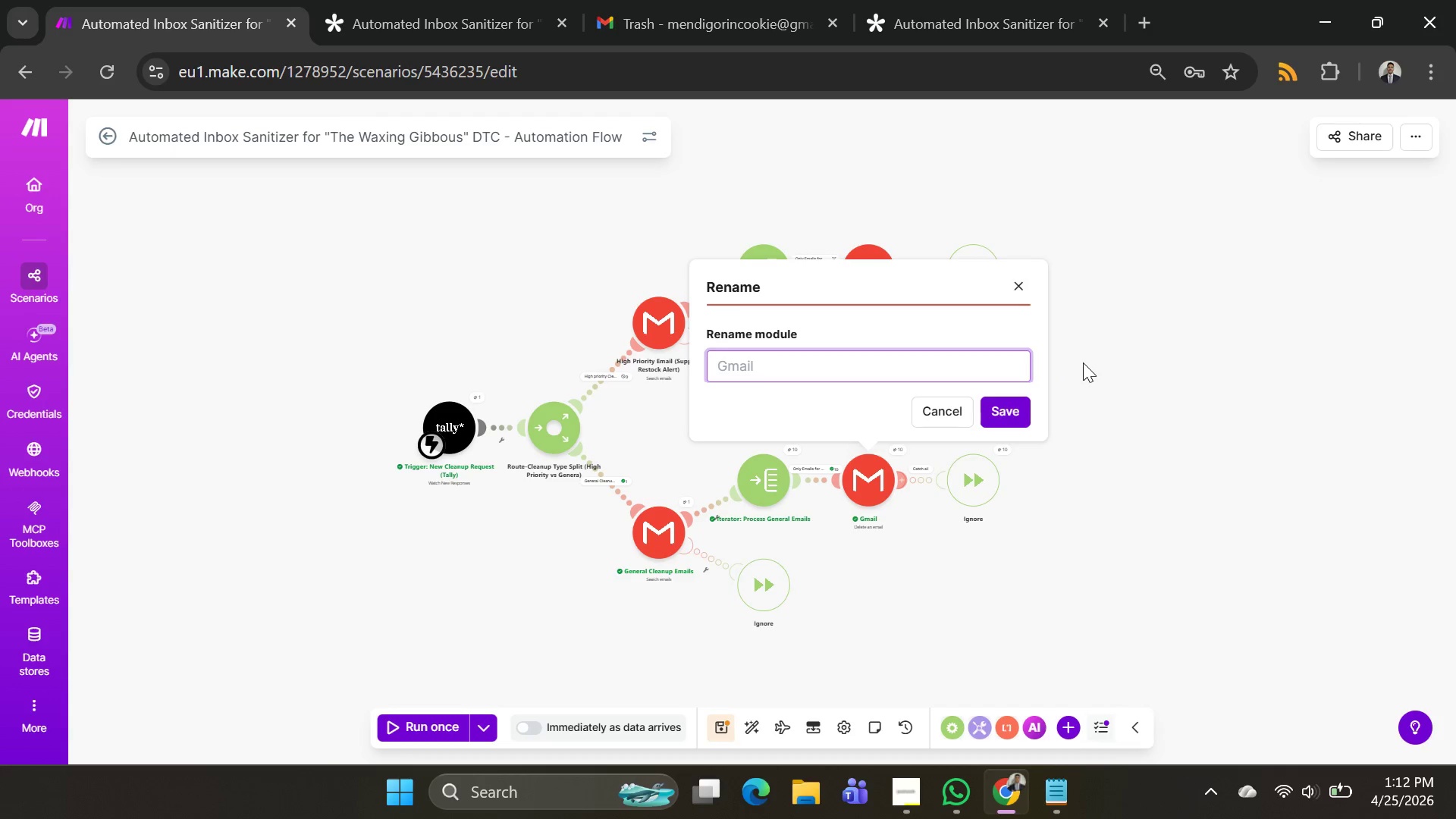 
type(Move General EM)
key(Backspace)
type(mail To t)
key(Backspace)
key(Backspace)
key(Backspace)
key(Backspace)
type(to Trash)
 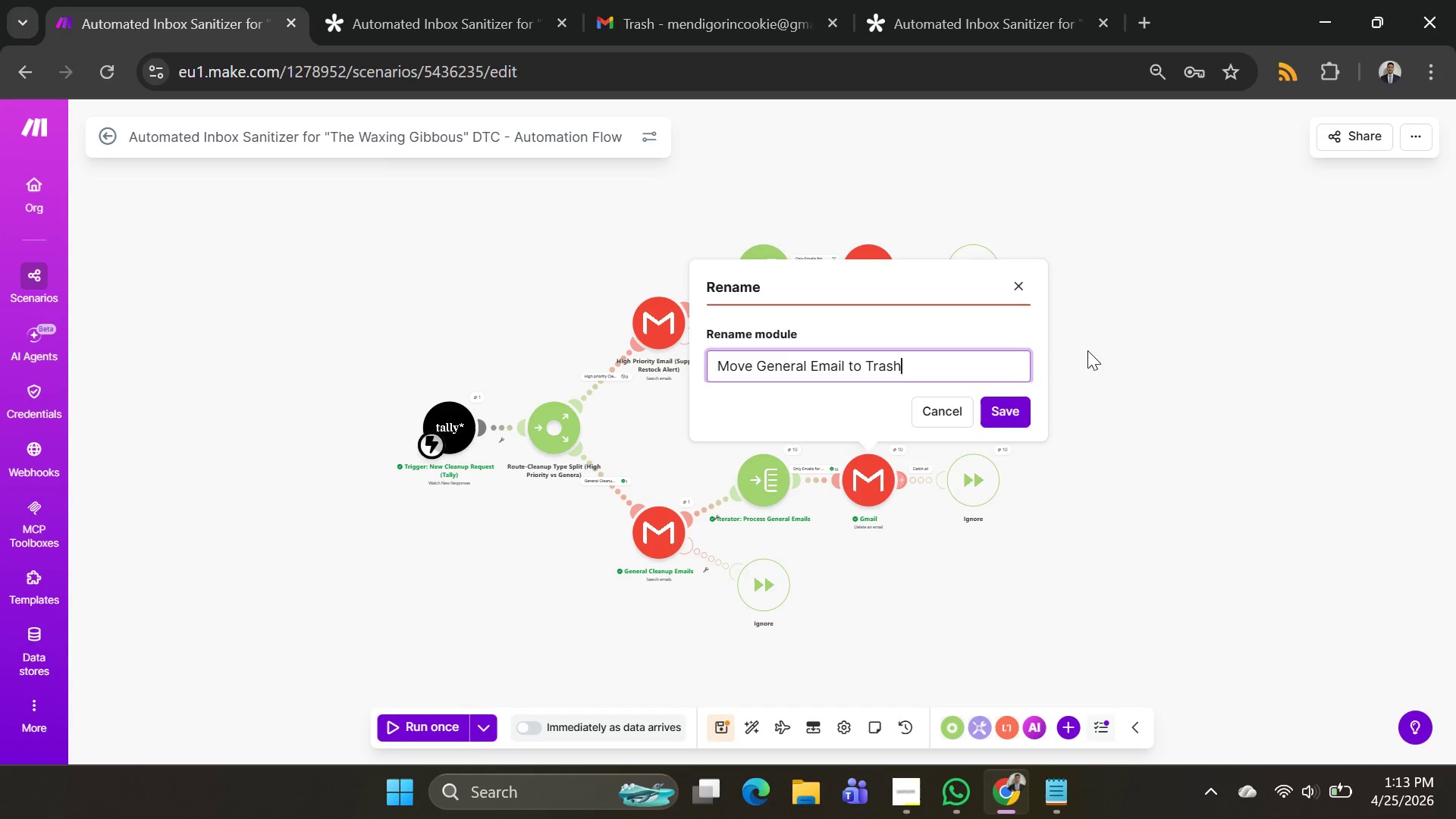 
key(Enter)
 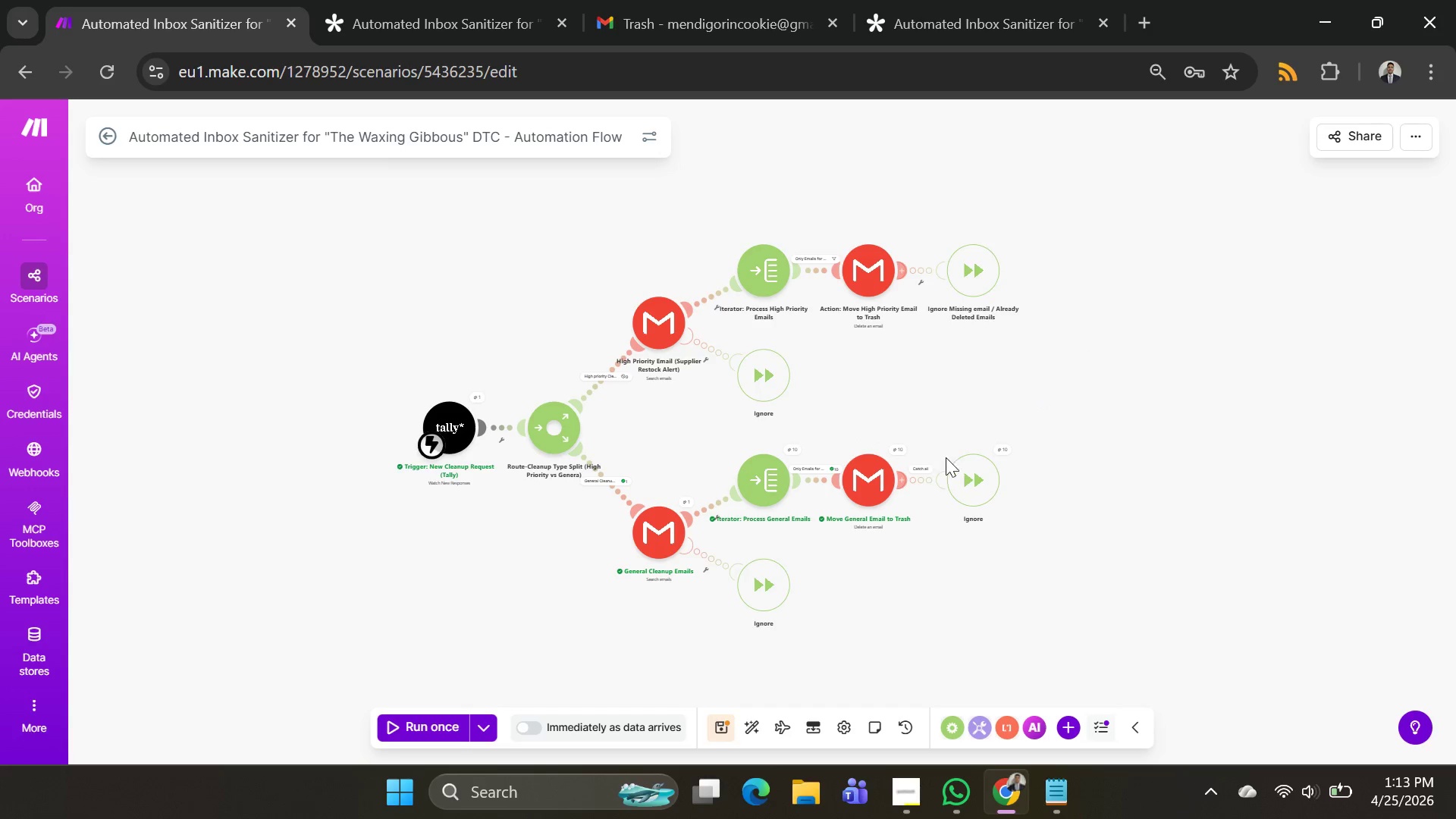 
right_click([877, 473])
 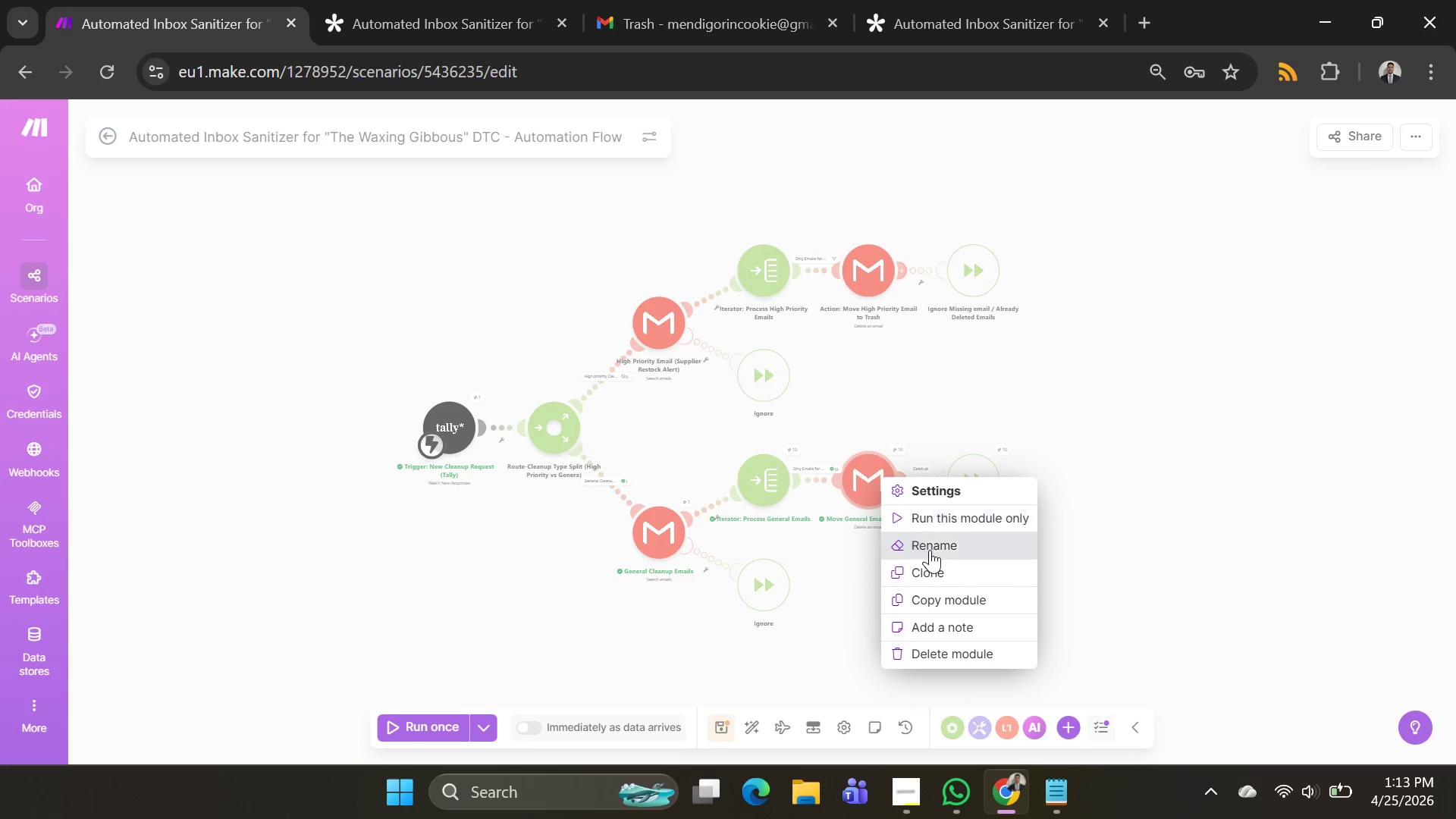 
left_click([930, 550])
 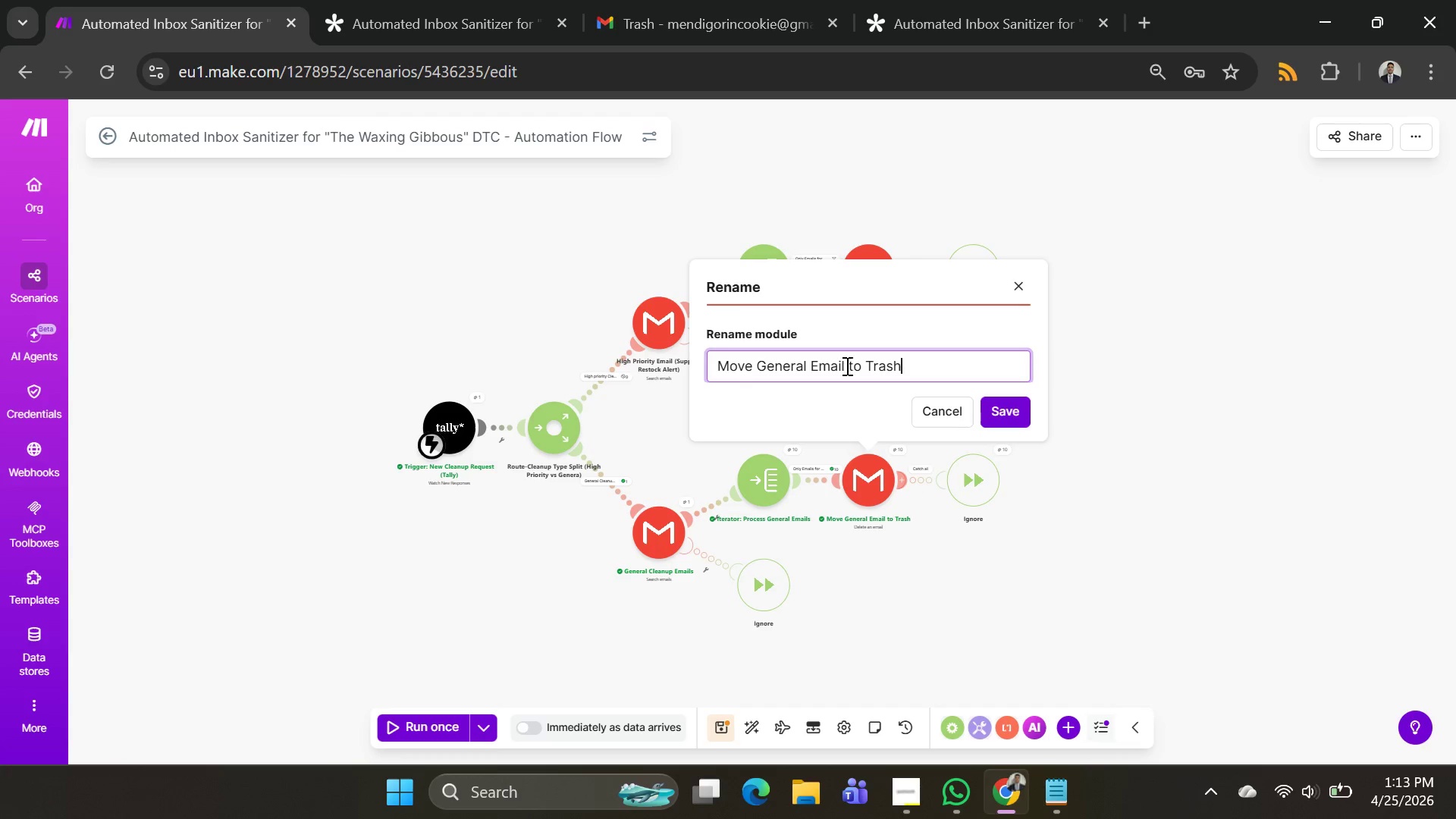 
left_click([846, 366])
 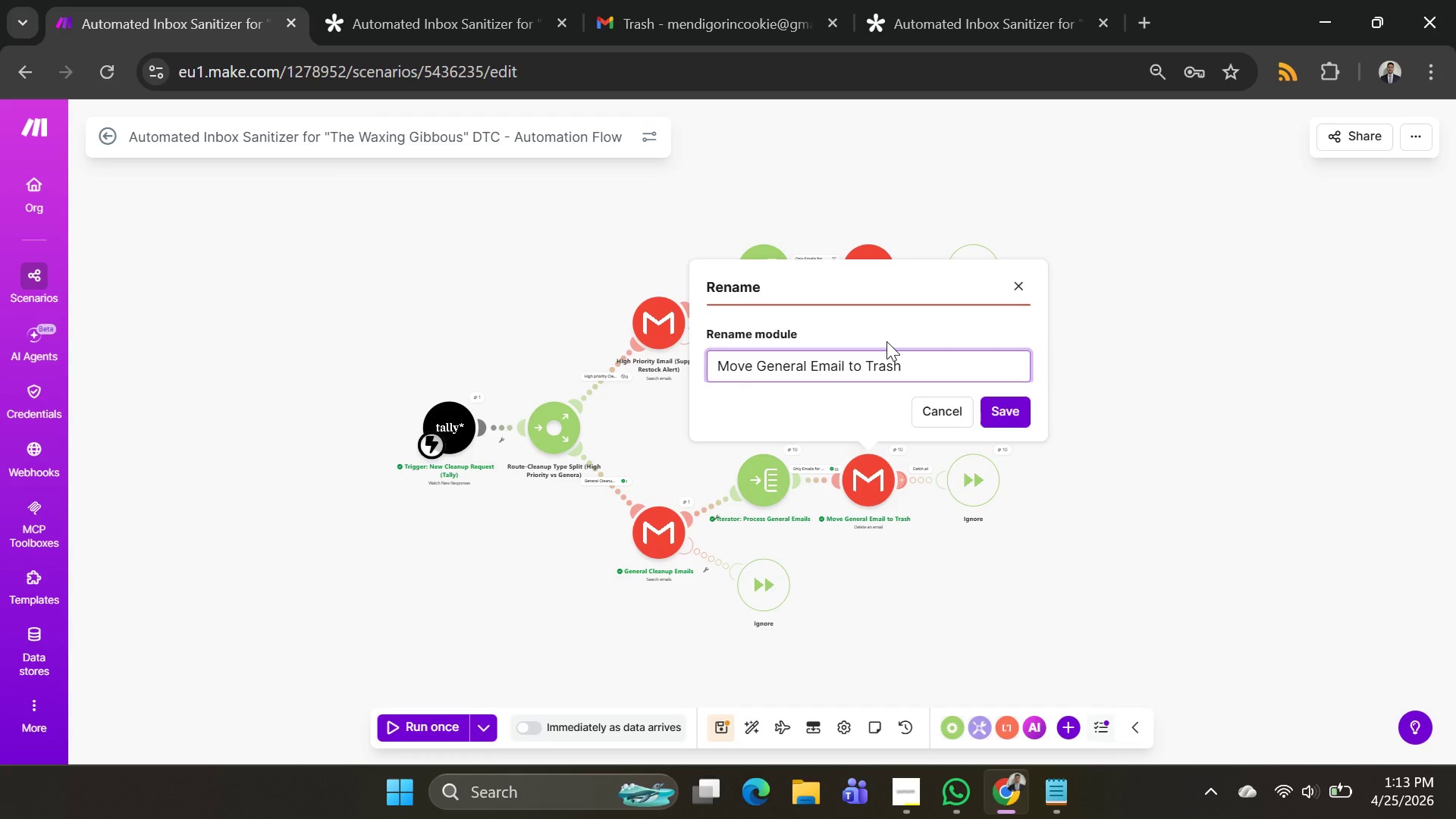 
key(S)
 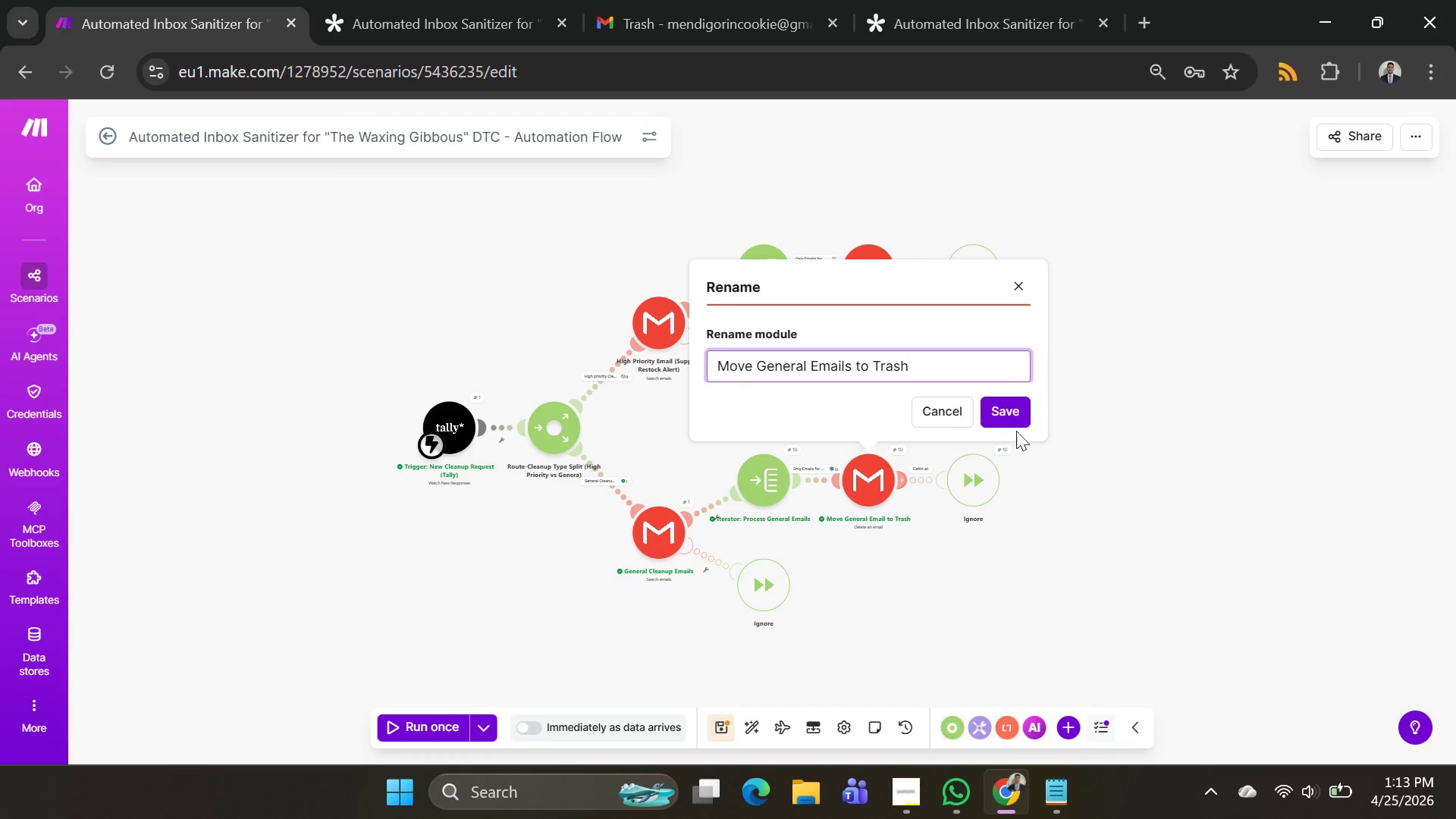 
left_click([1006, 410])
 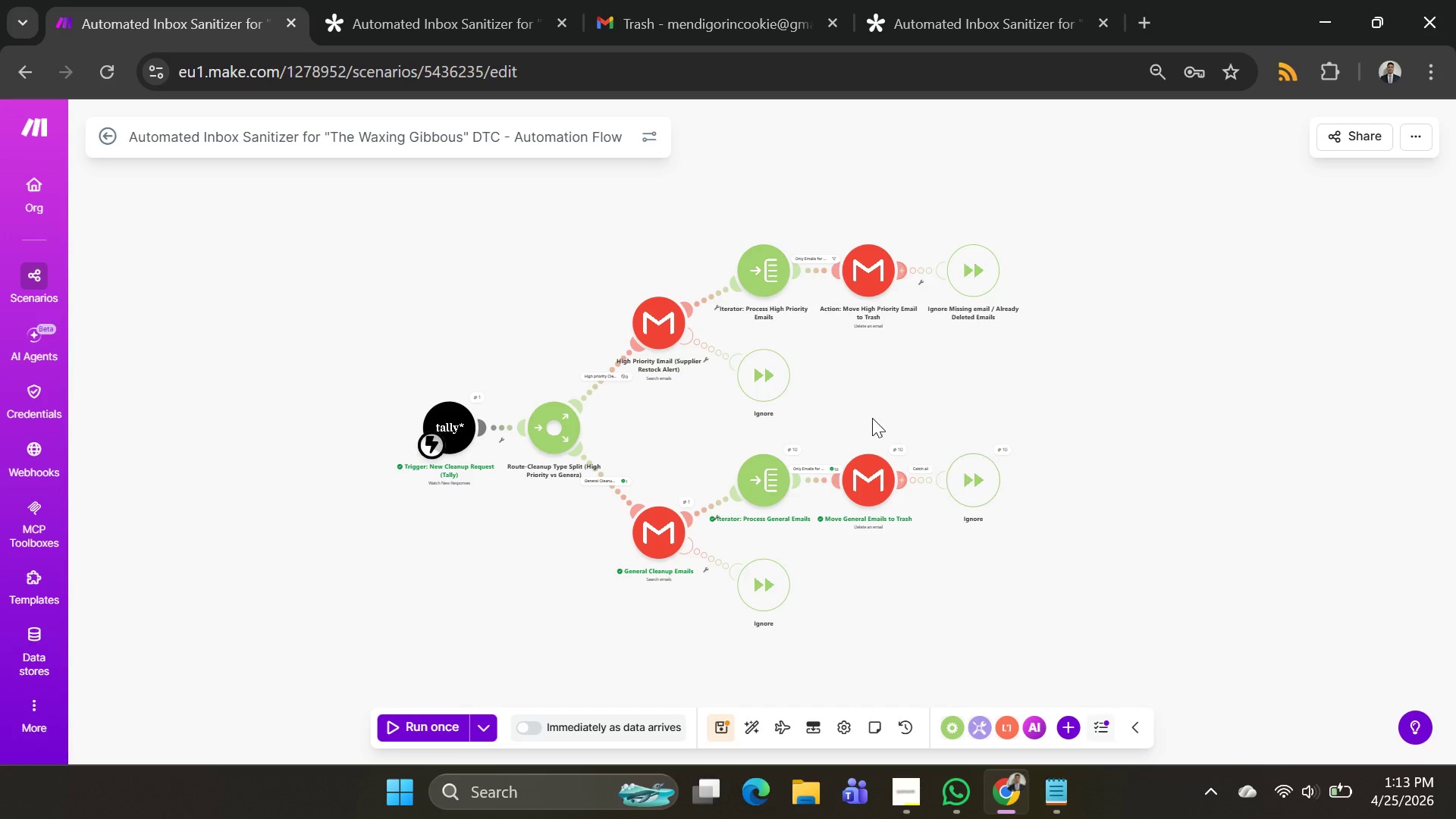 
wait(8.55)
 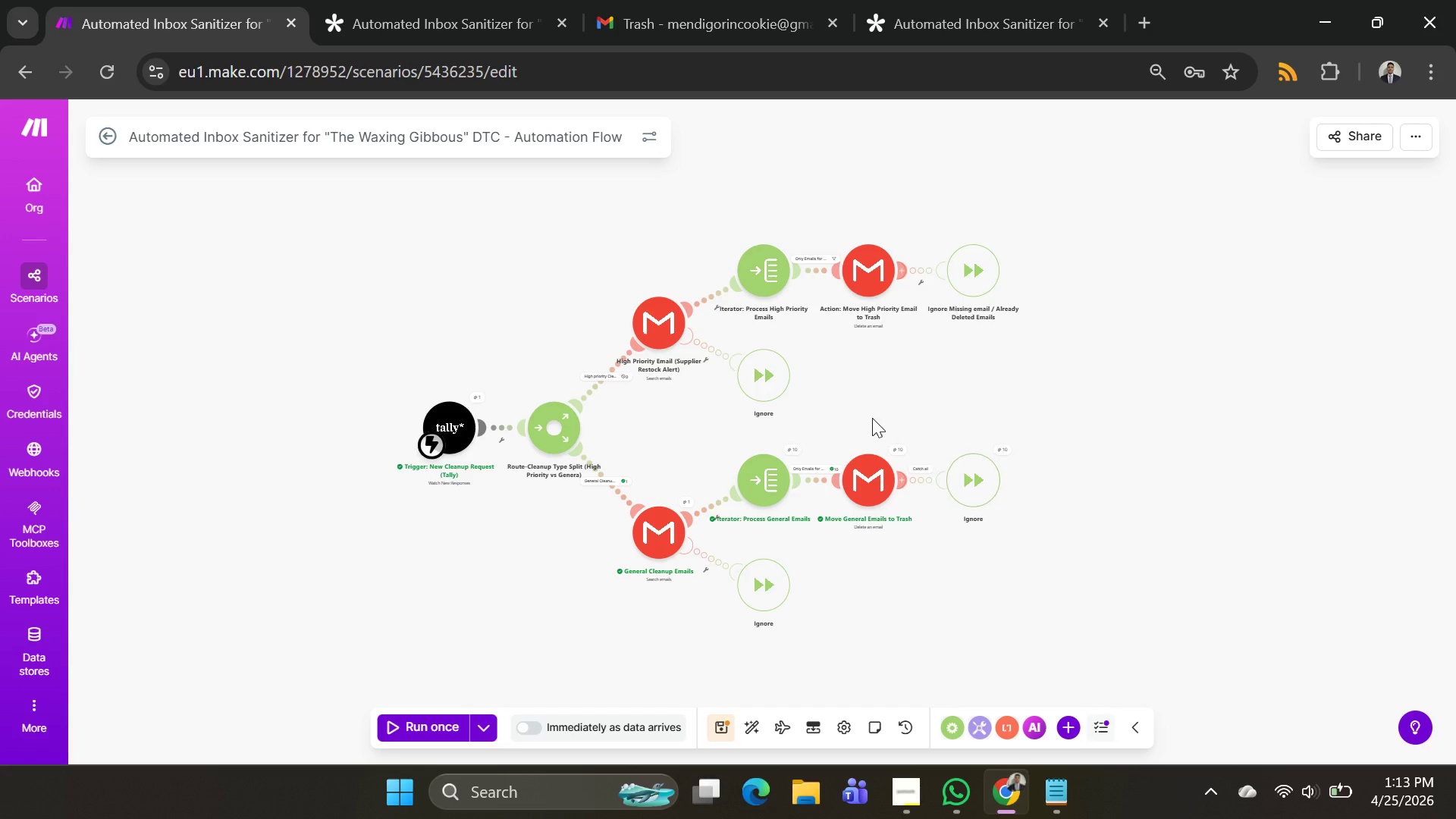 
right_click([961, 485])
 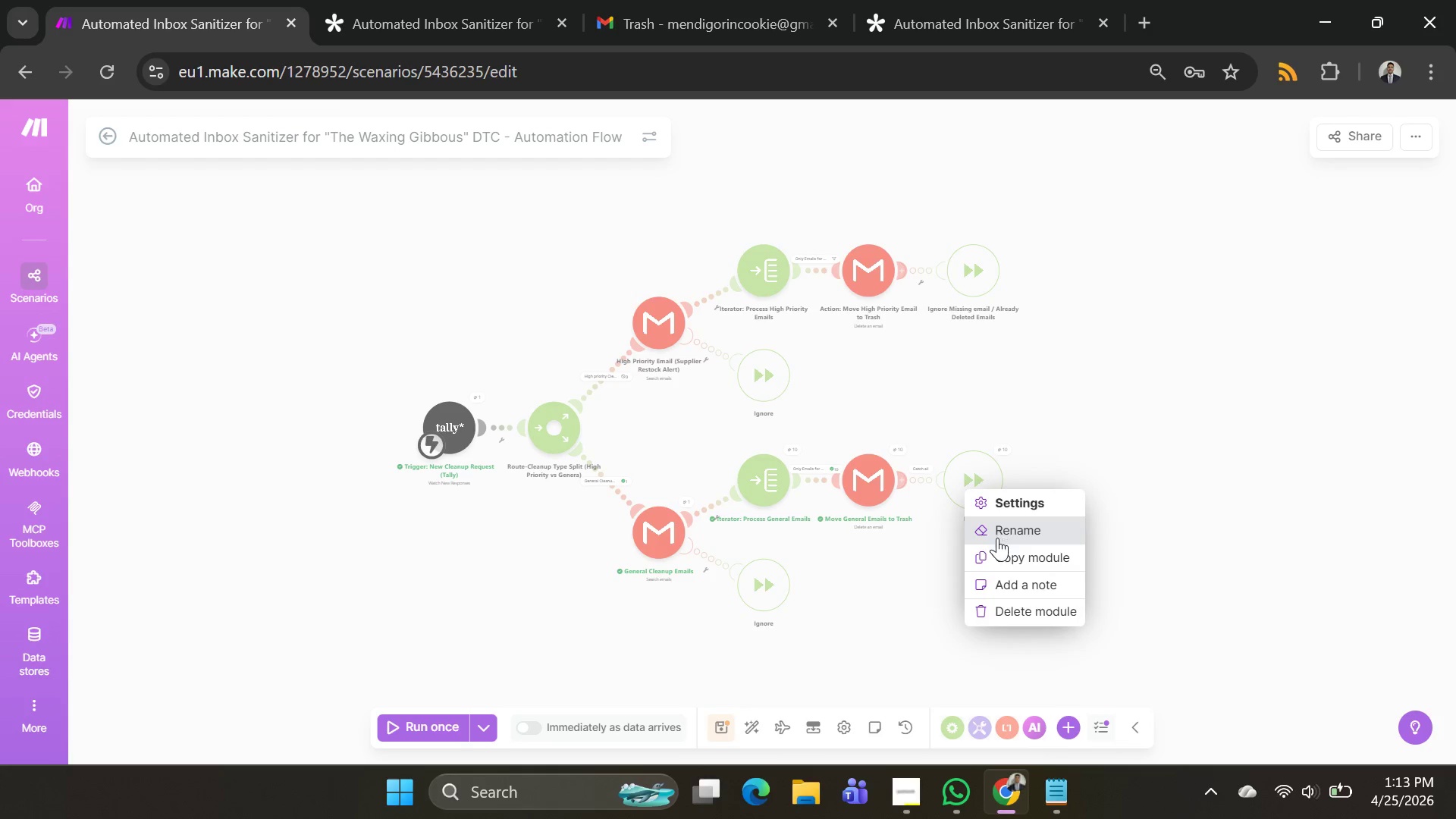 
left_click([997, 537])
 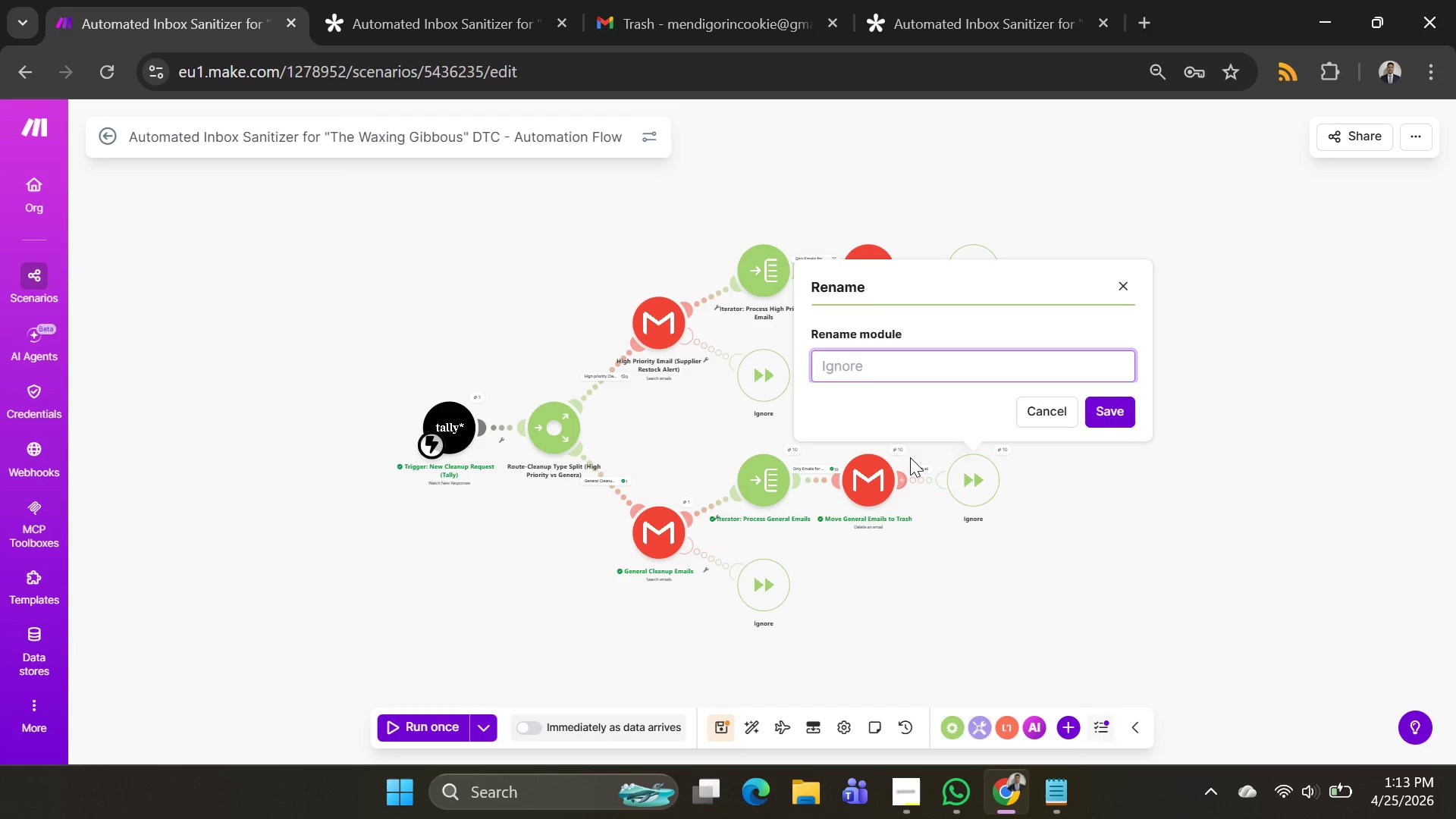 
type(Ignore already)
key(Backspace)
key(Backspace)
key(Backspace)
key(Backspace)
key(Backspace)
key(Backspace)
key(Backspace)
type(Already n)
key(Backspace)
type(in )
key(Backspace)
key(Backspace)
key(Backspace)
type(in tras)
key(Backspace)
key(Backspace)
key(Backspace)
key(Backspace)
 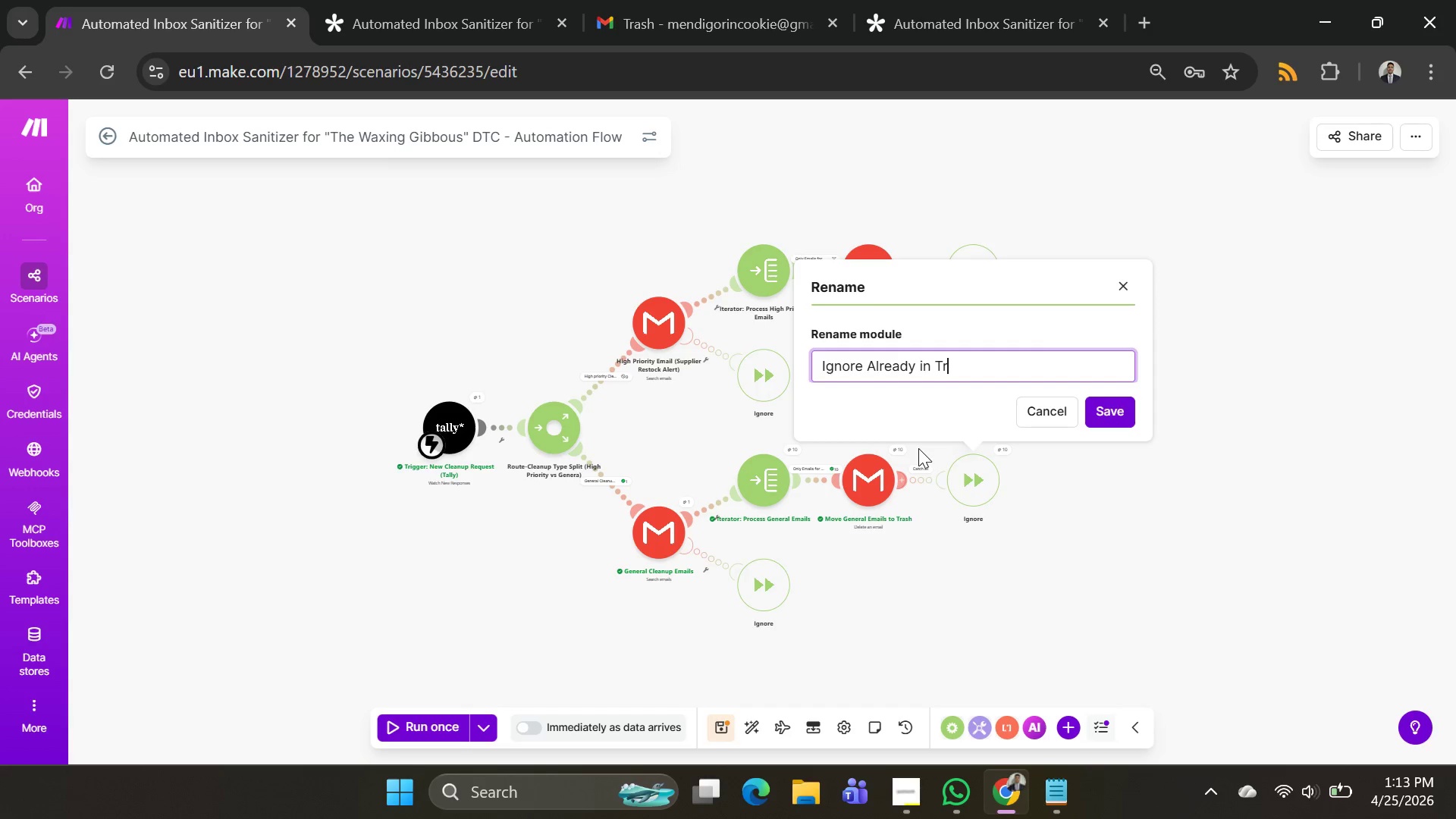 
 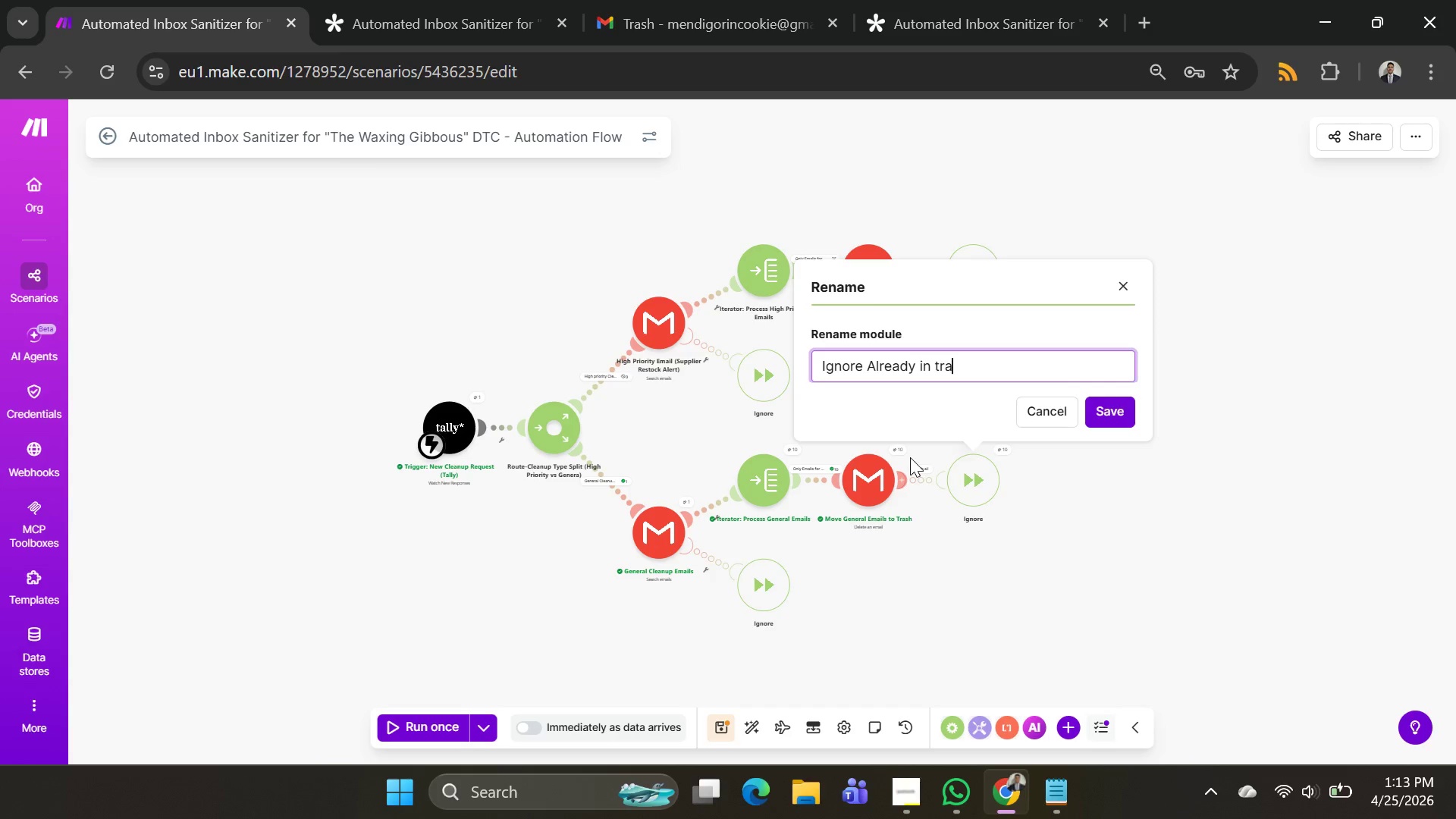 
type(Trash Ea=mn)
key(Backspace)
key(Backspace)
key(Backspace)
key(Backspace)
type(mails)
 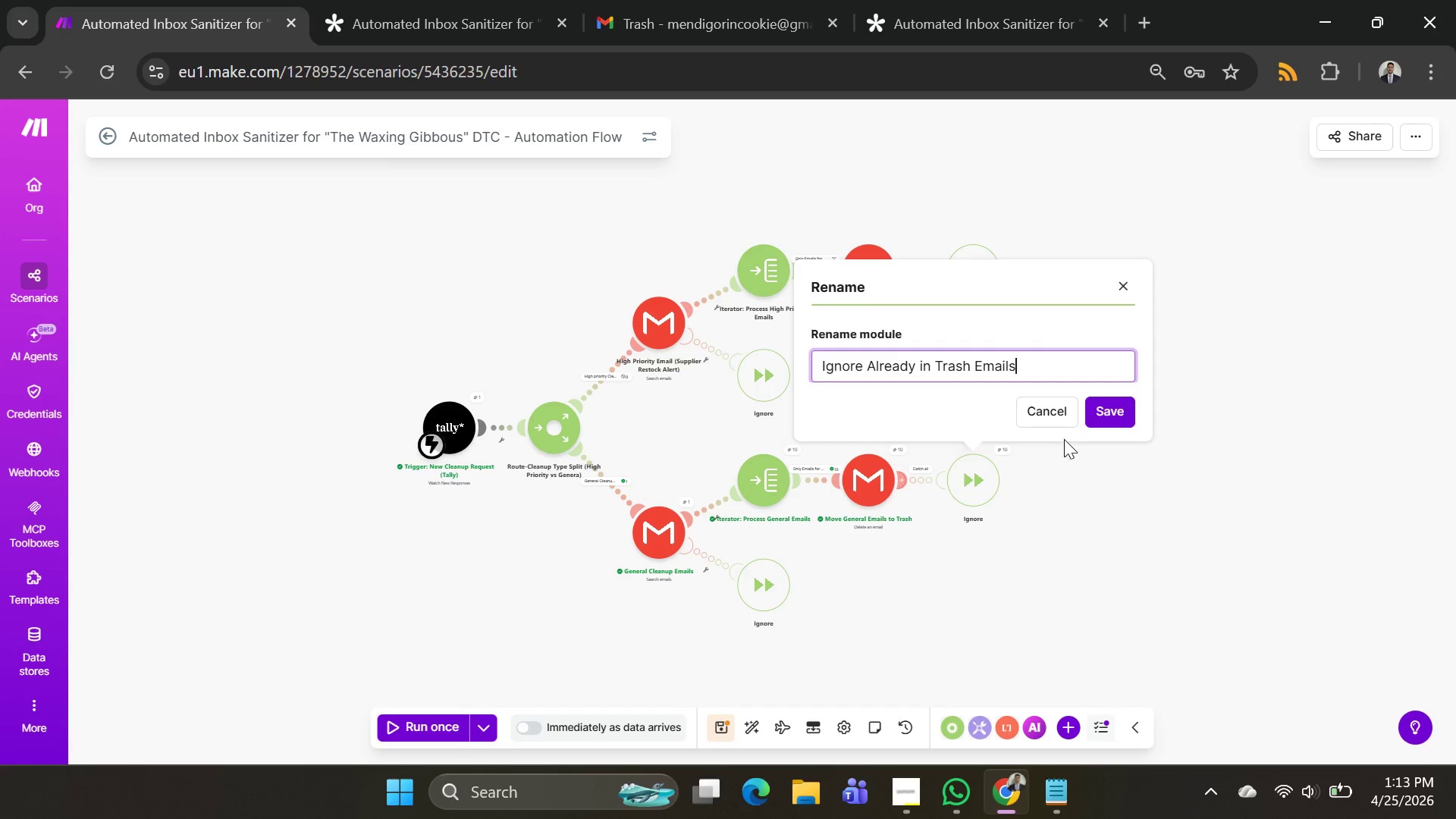 
left_click([1097, 411])
 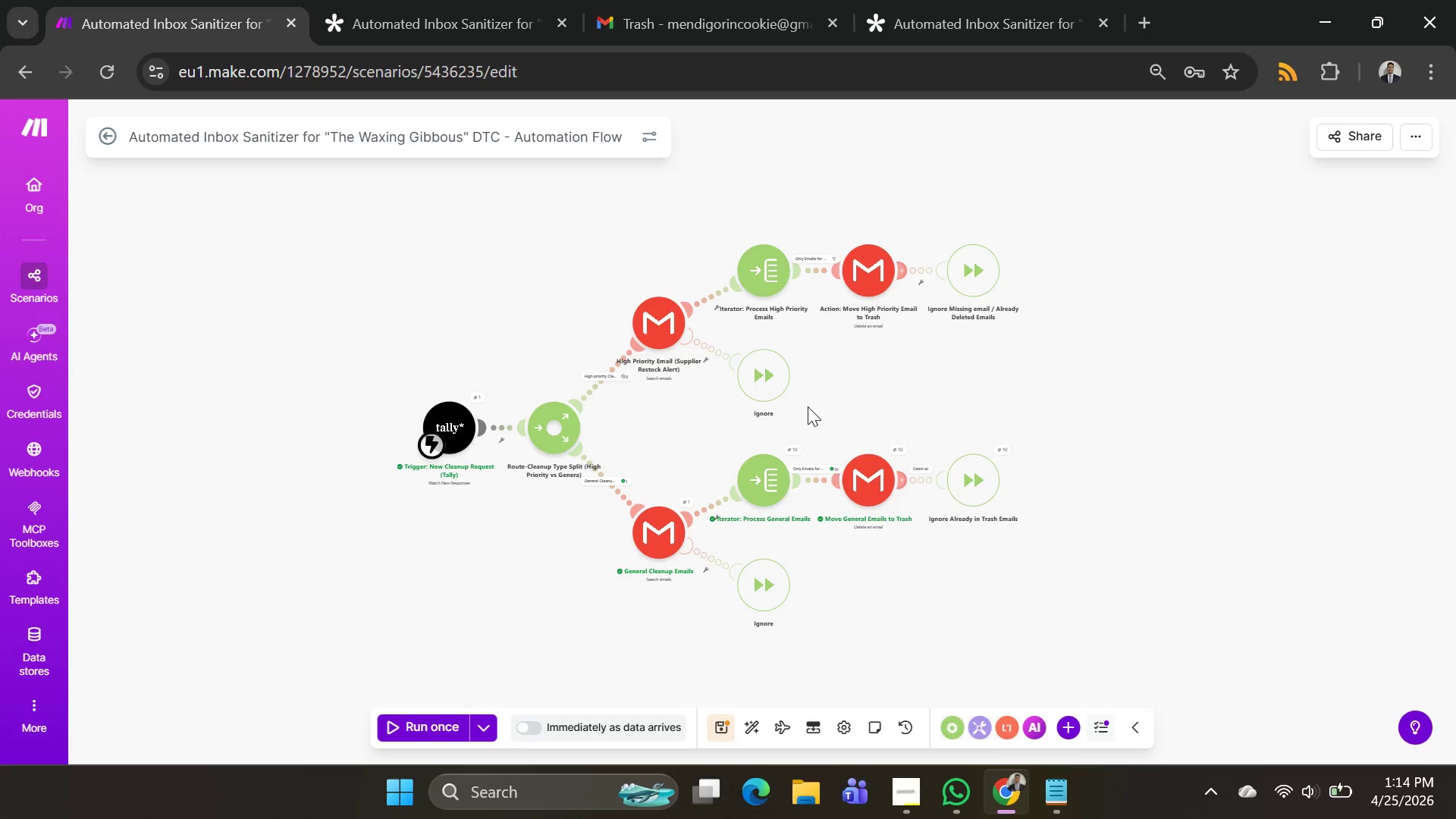 
wait(64.31)
 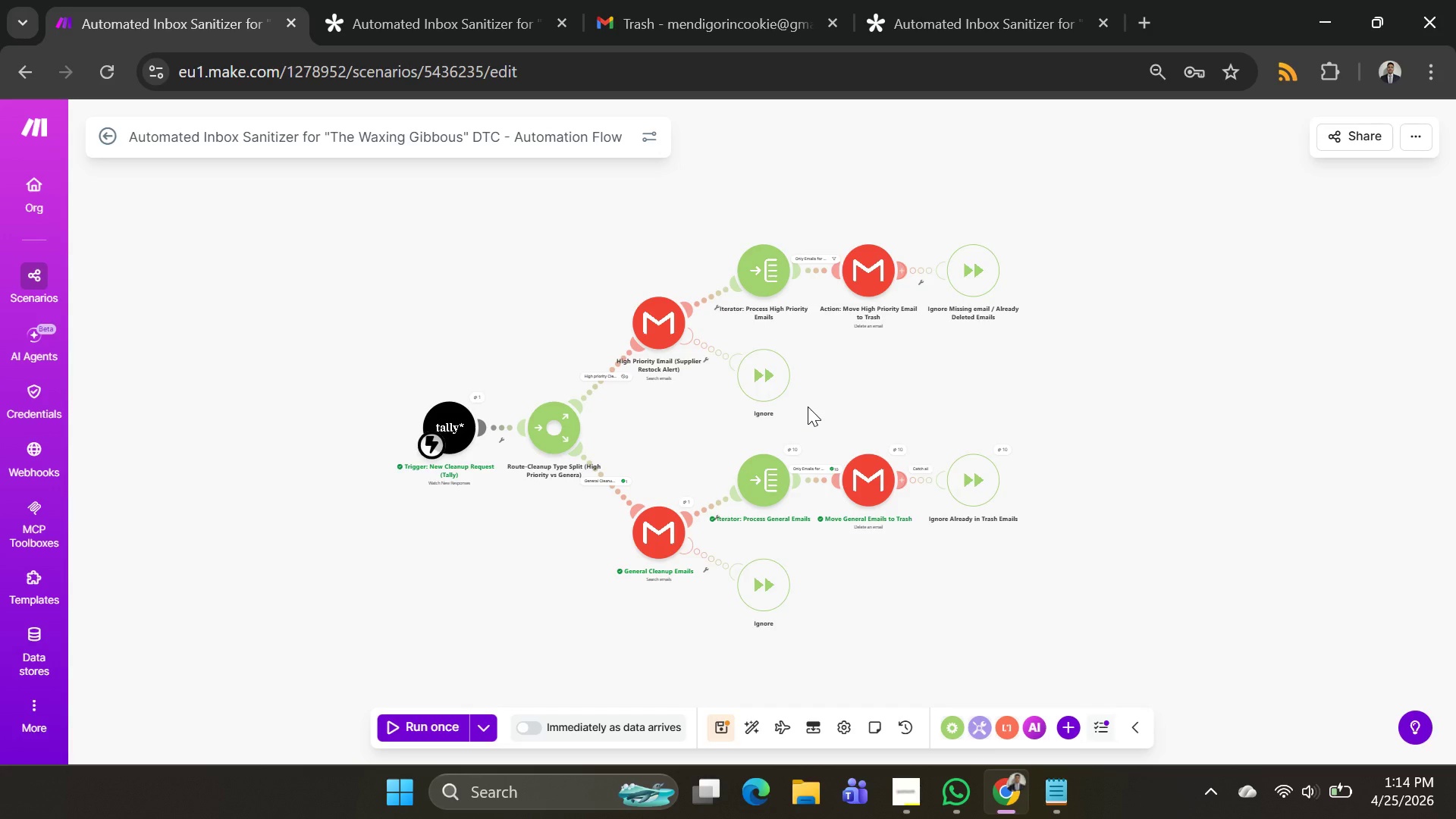 
right_click([752, 378])
 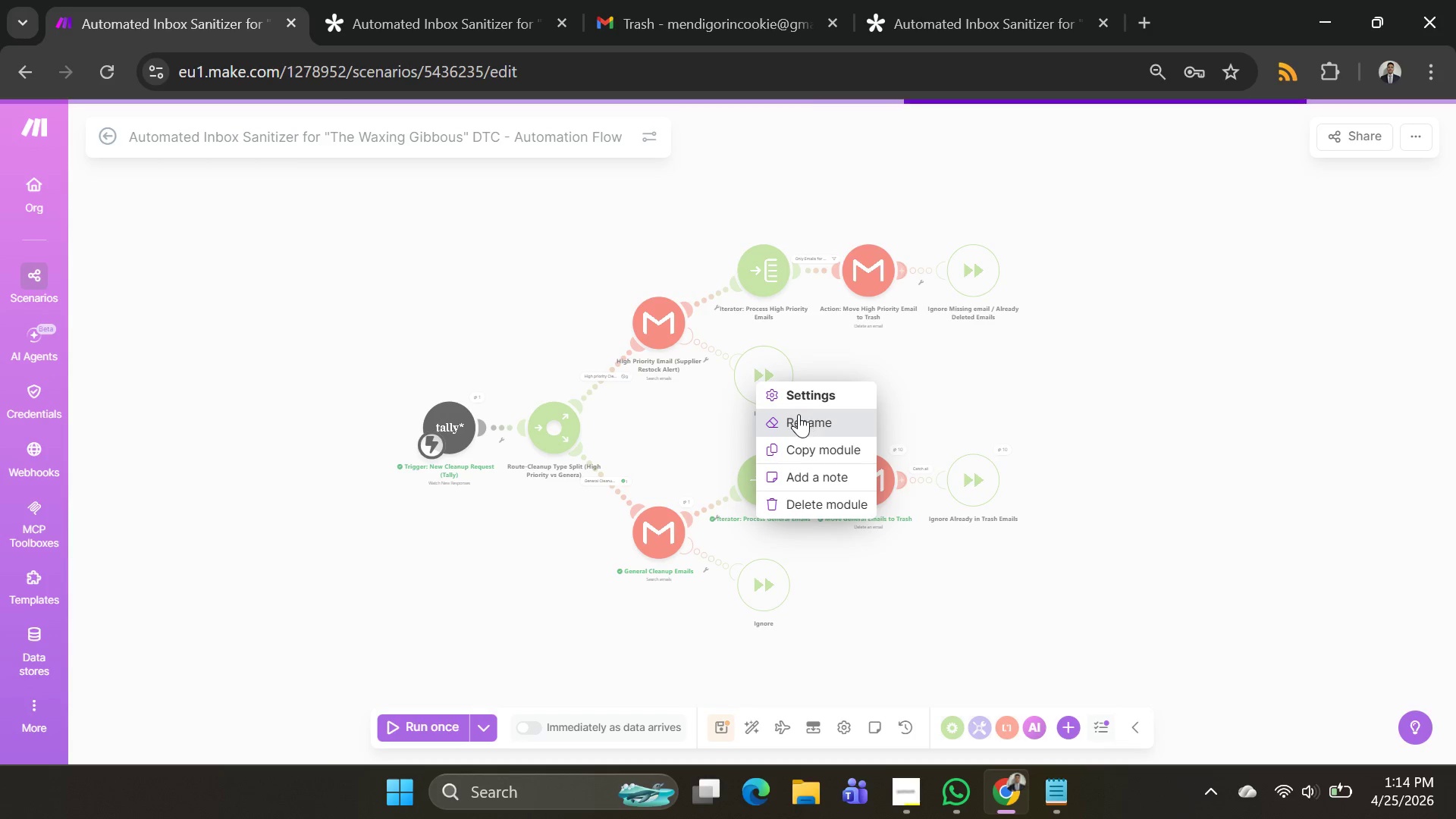 
left_click([798, 415])
 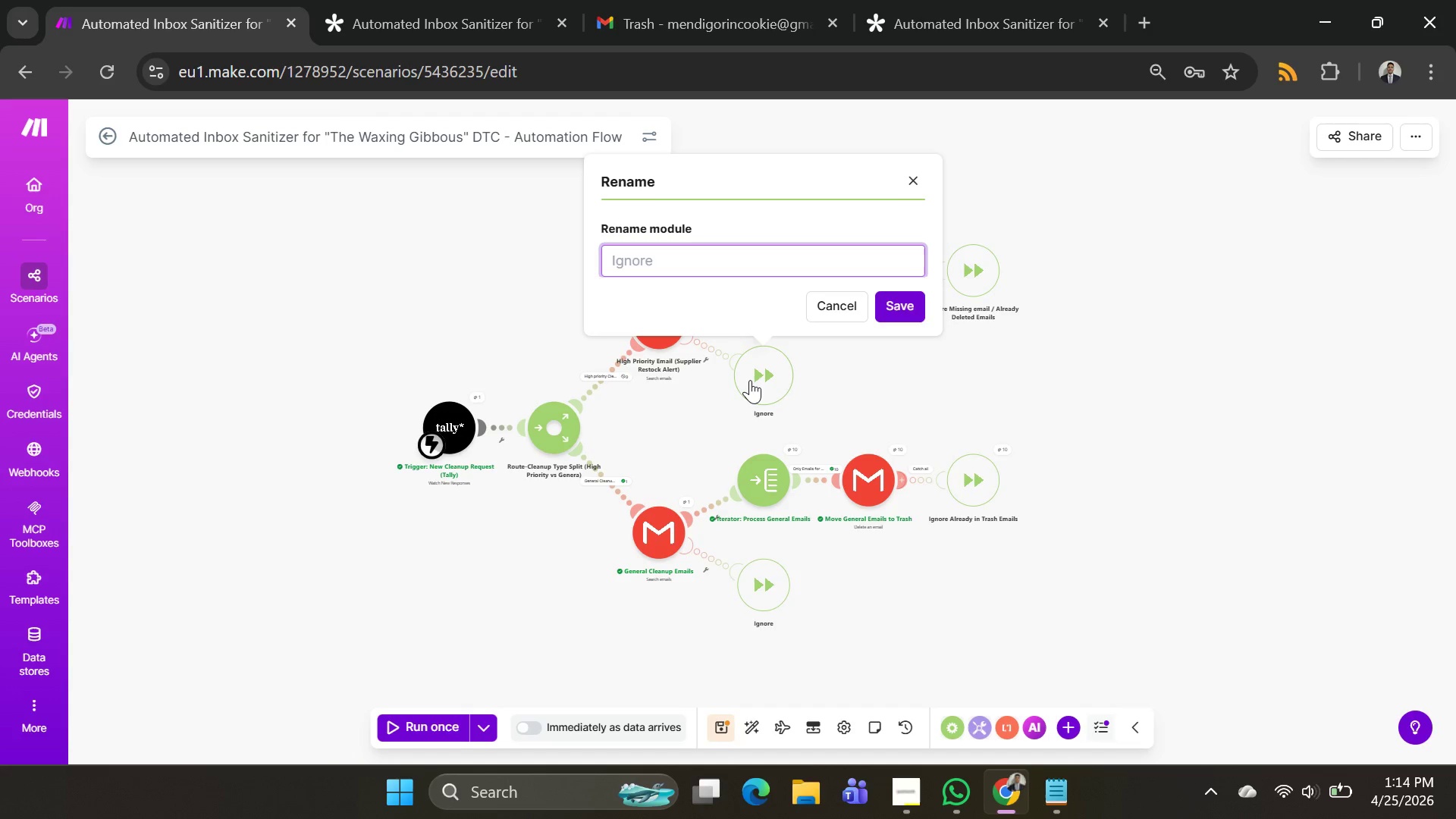 
type(NO )
key(Backspace)
key(Backspace)
type(O hI)
key(Backspace)
key(Backspace)
key(Backspace)
key(Backspace)
type(O )
key(Backspace)
key(Backspace)
type(O)
key(Backspace)
type(i)
key(Backspace)
type(o High prio)
key(Backspace)
key(Backspace)
key(Backspace)
key(Backspace)
type(Priority ea)
key(Backspace)
key(Backspace)
type(ME)
key(Backspace)
key(Backspace)
type(Emaail)
key(Backspace)
key(Backspace)
key(Backspace)
type(ils found)
 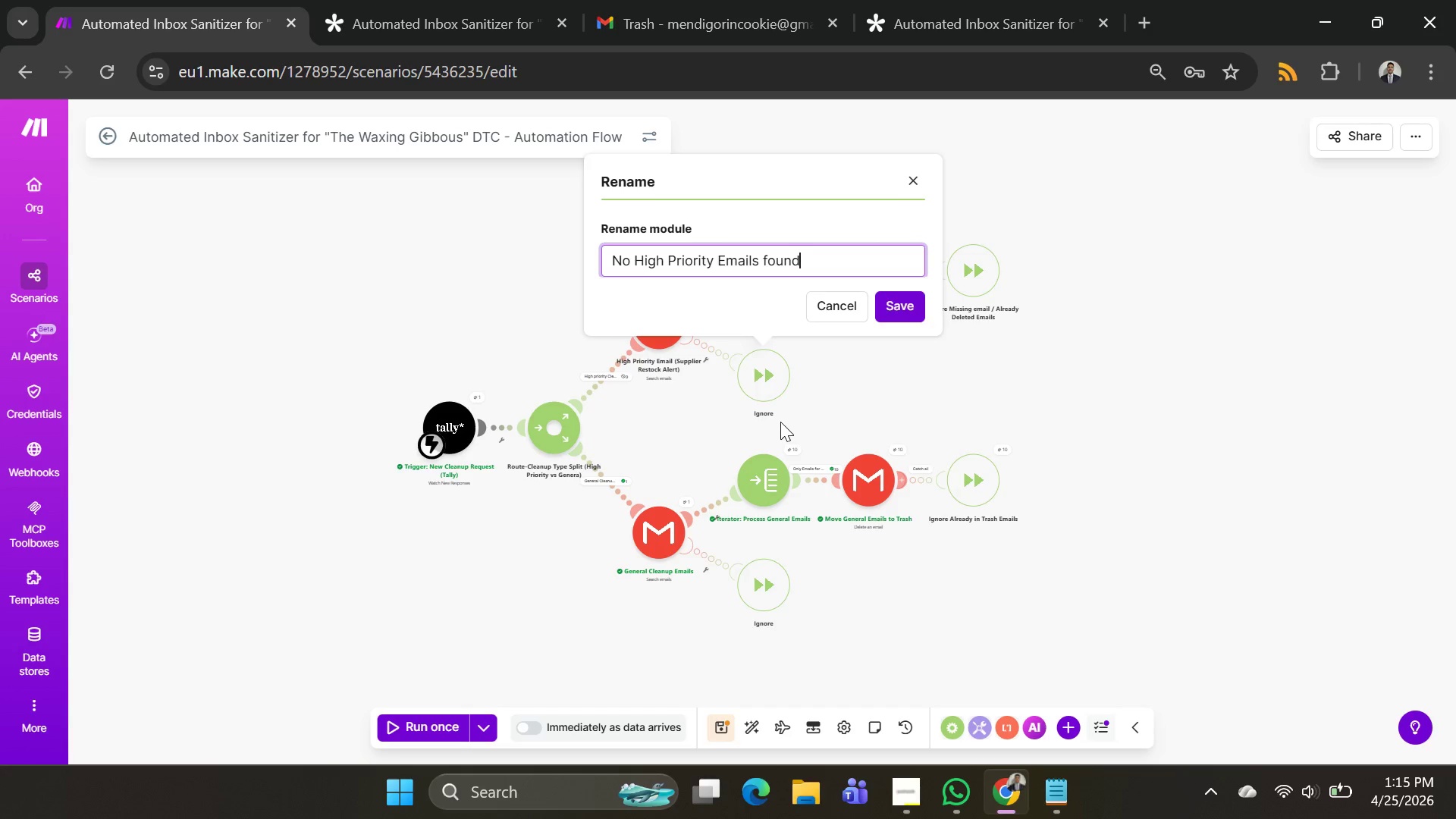 
key(Enter)
 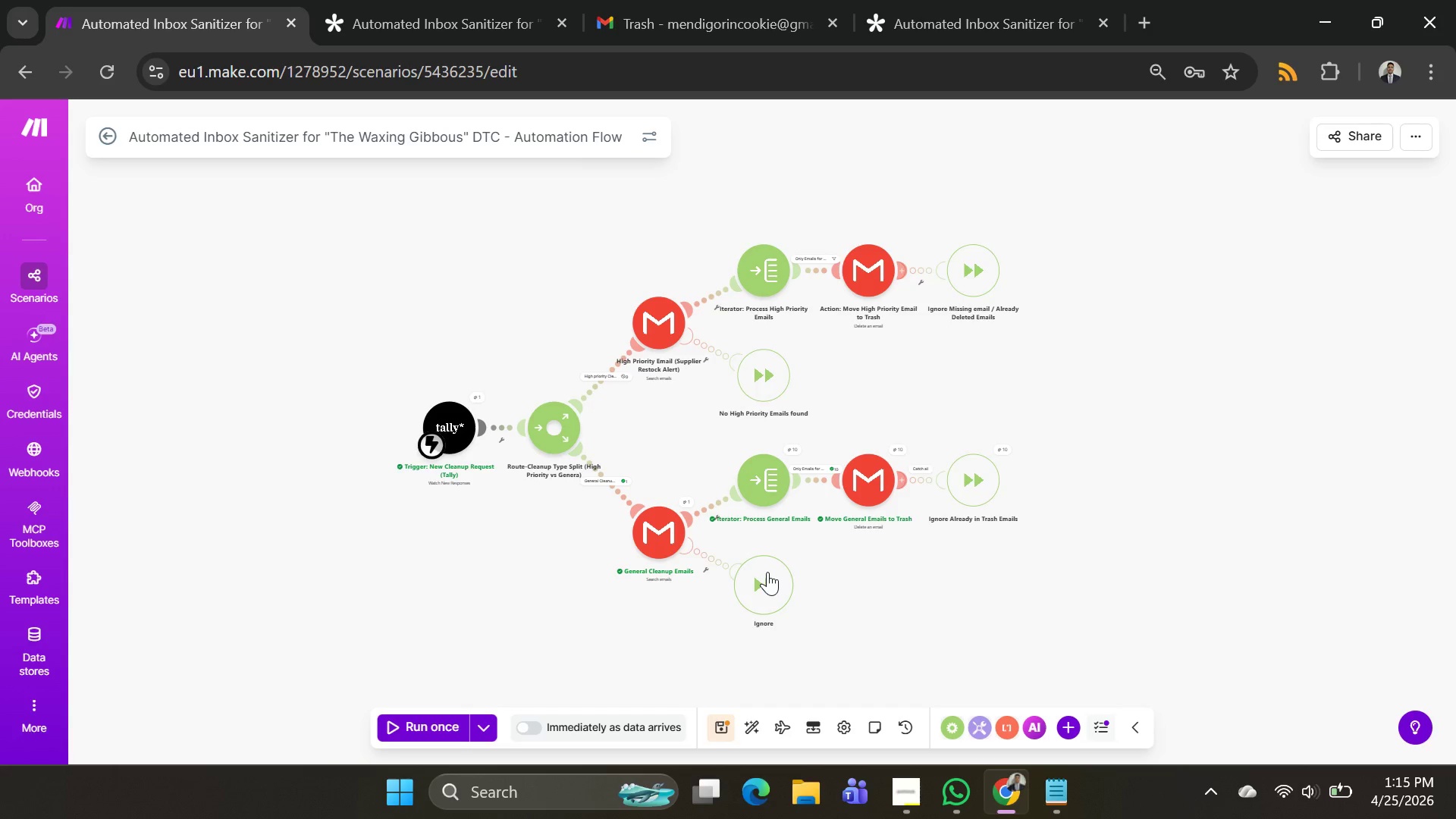 
wait(12.61)
 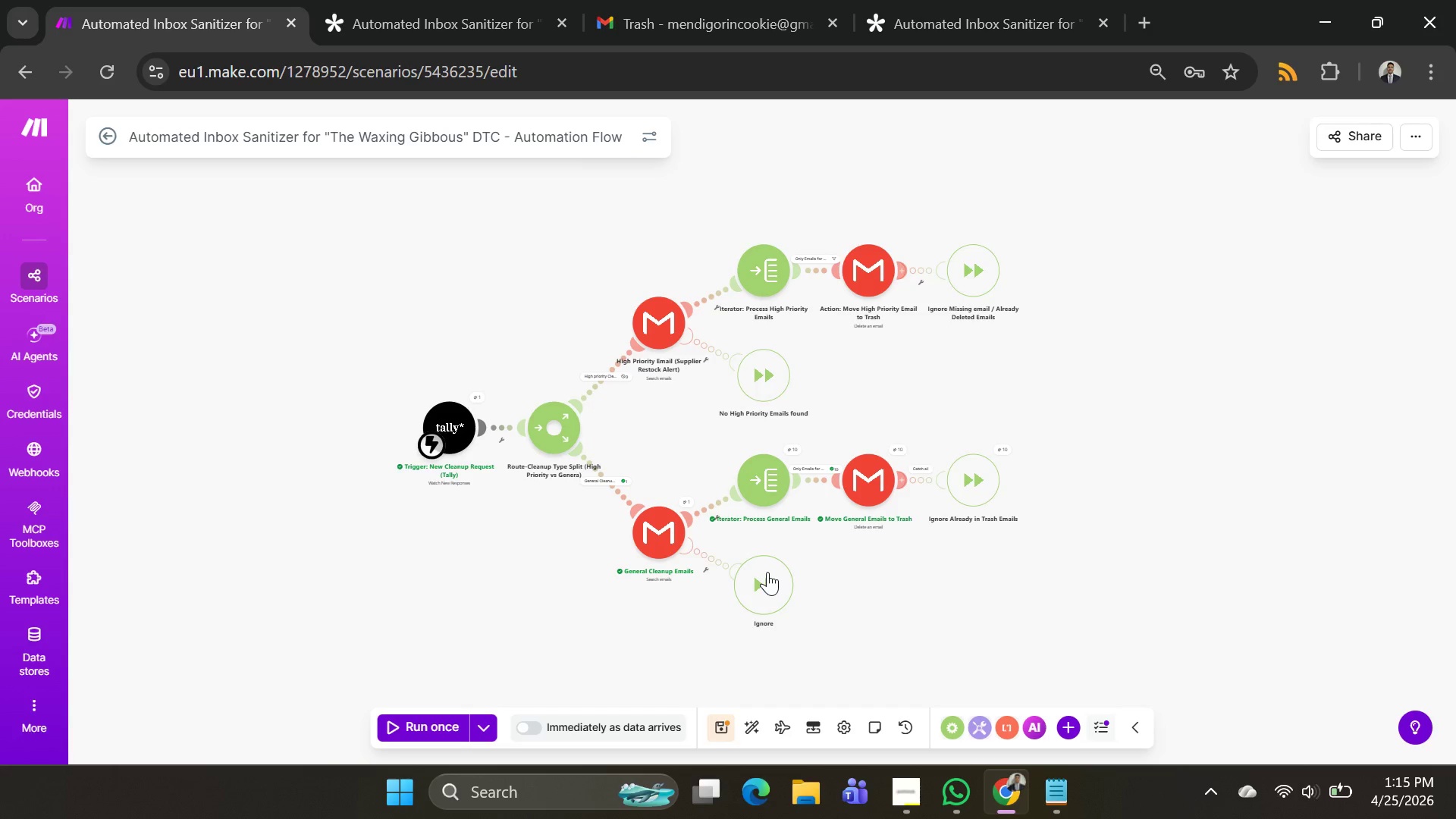 
right_click([749, 576])
 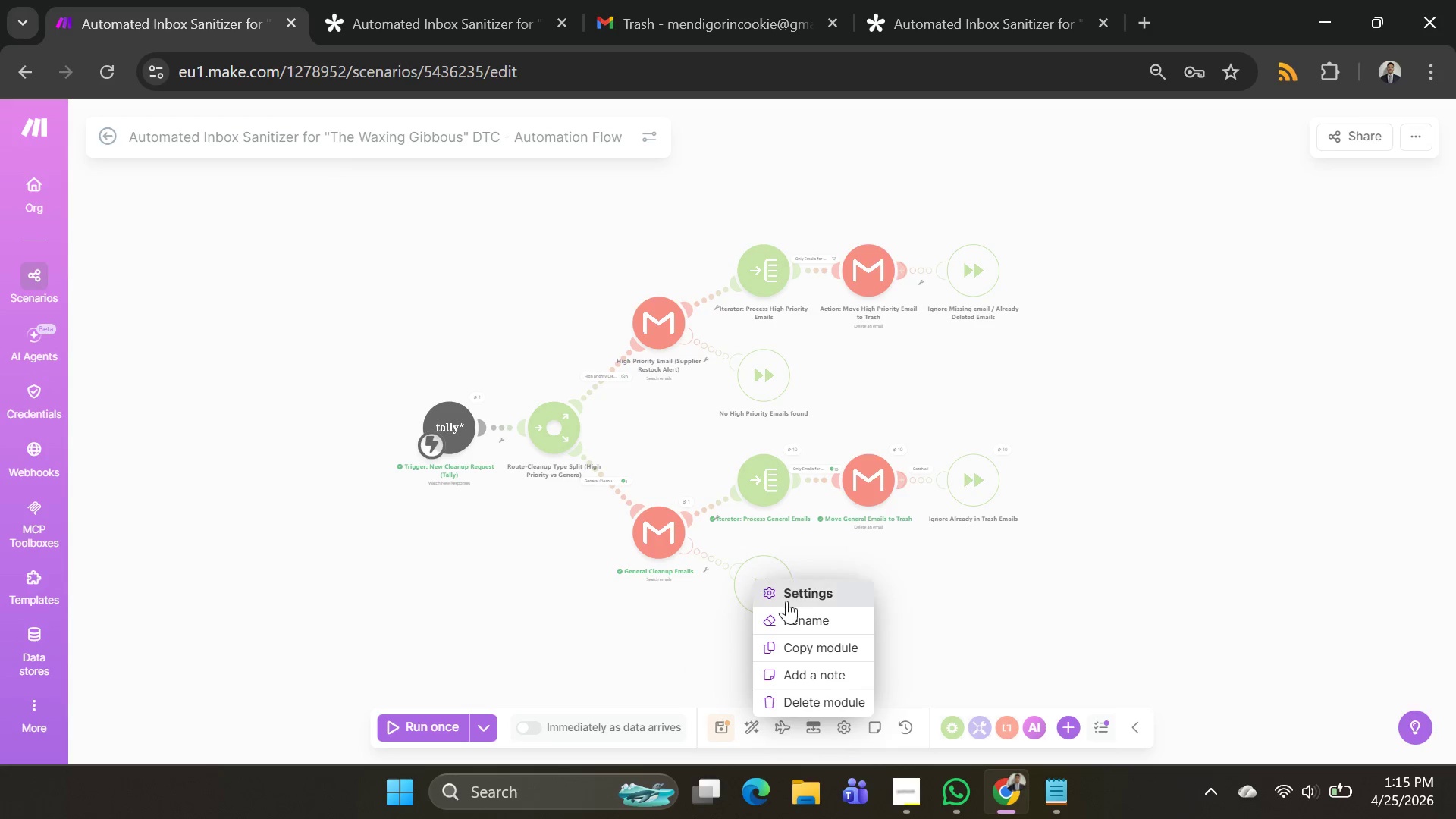 
left_click([788, 617])
 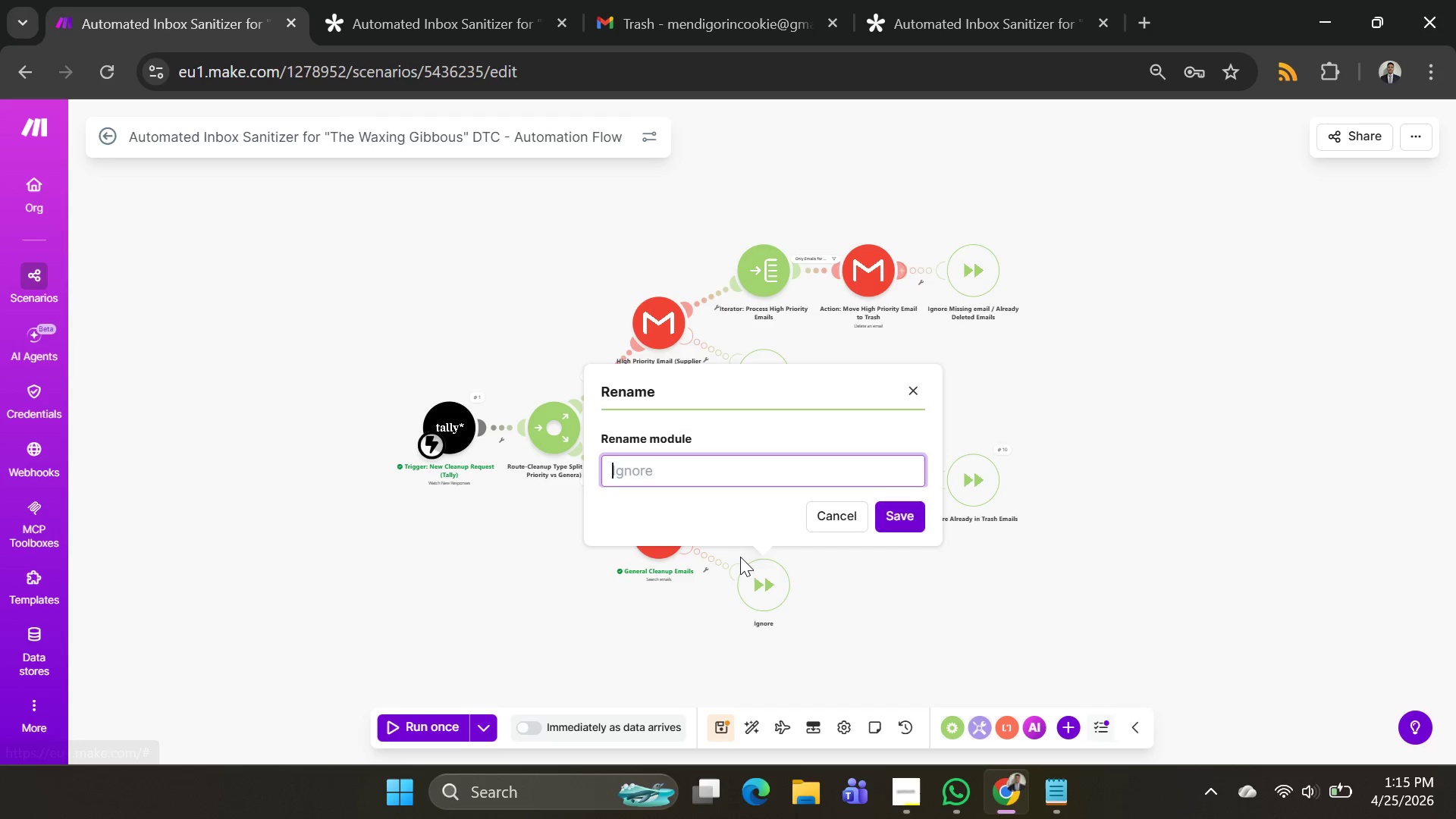 
type(No General re)
 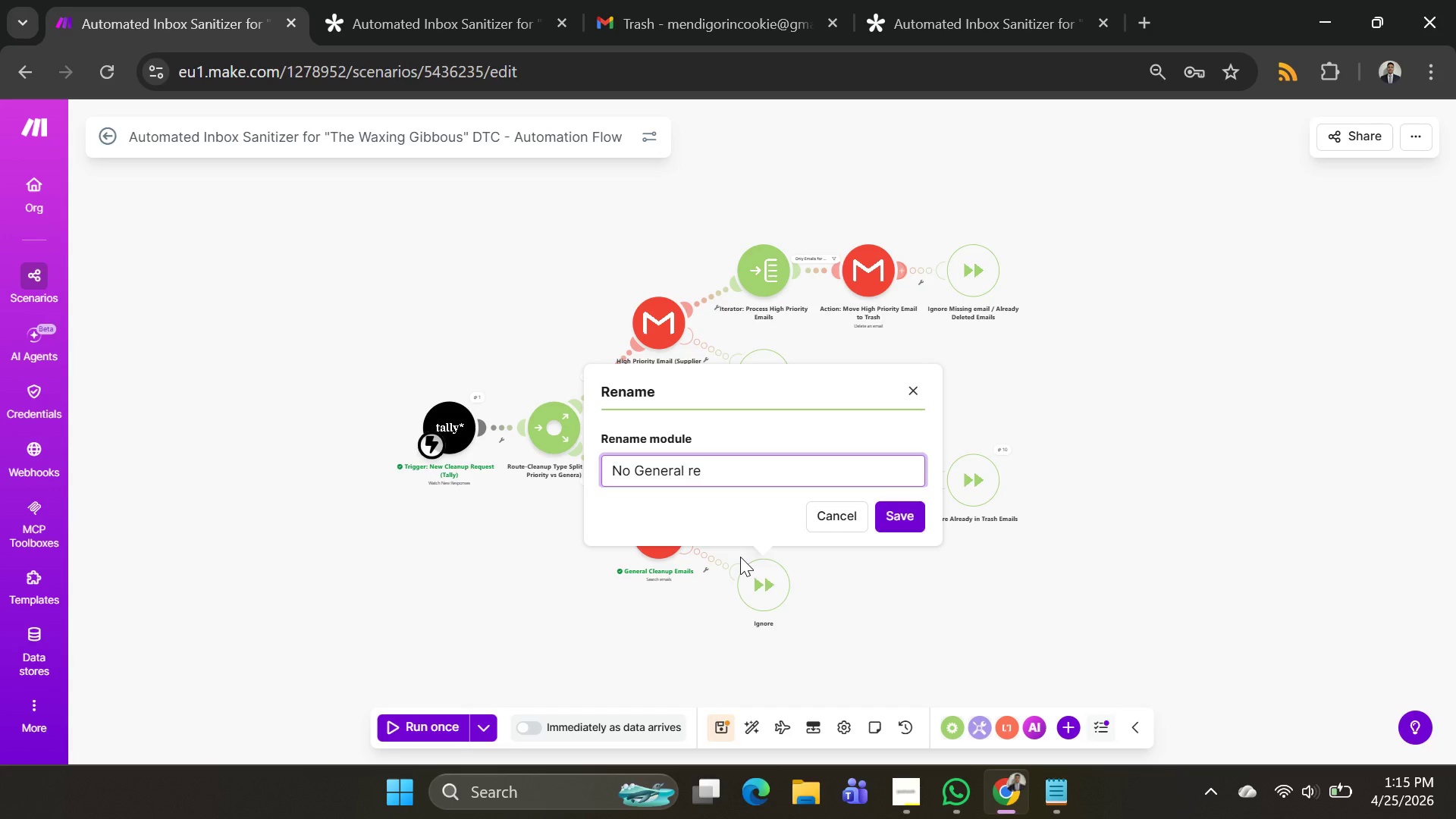 
wait(5.16)
 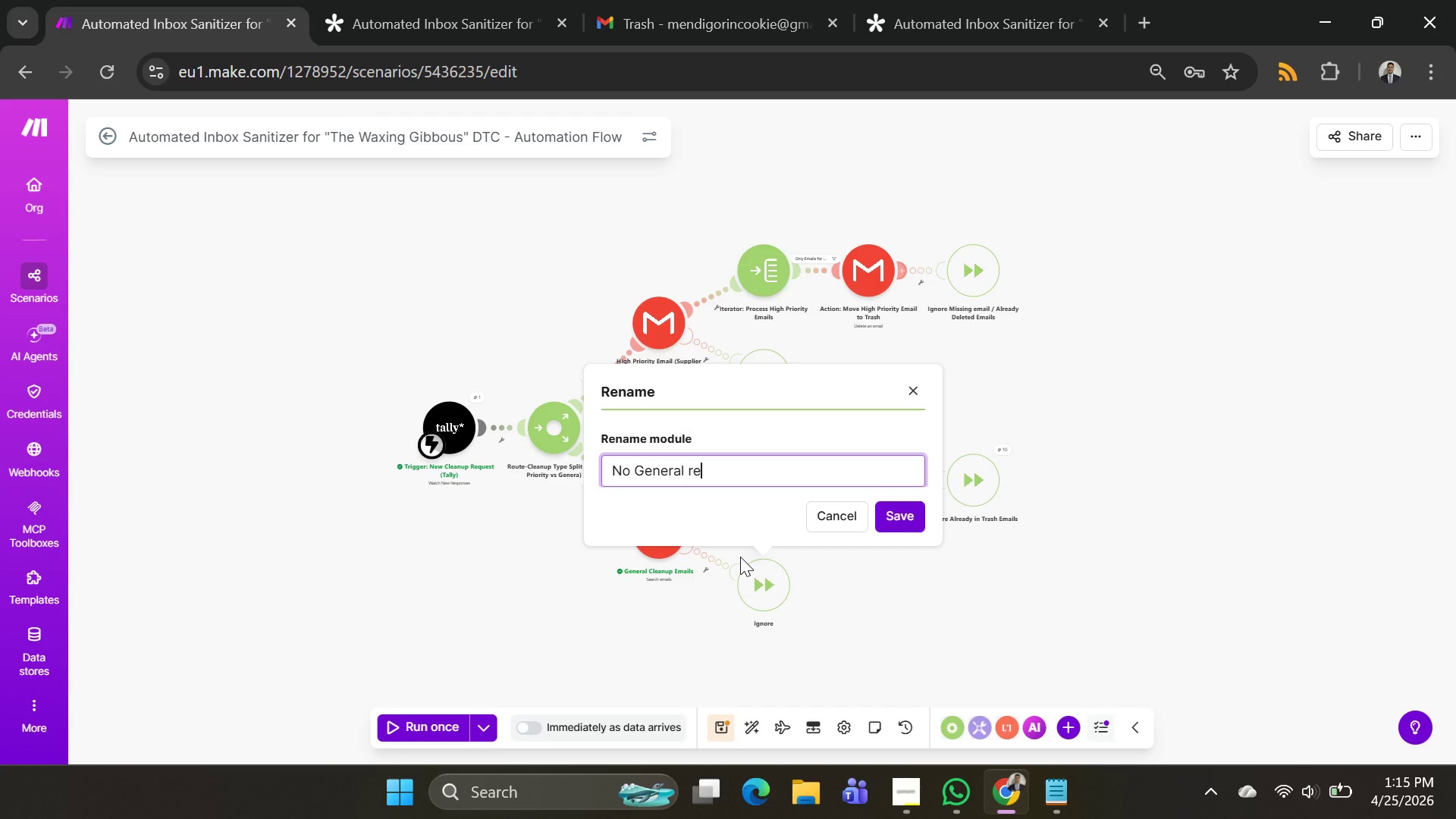 
left_click_drag(start_coordinate=[708, 327], to_coordinate=[713, 300])
 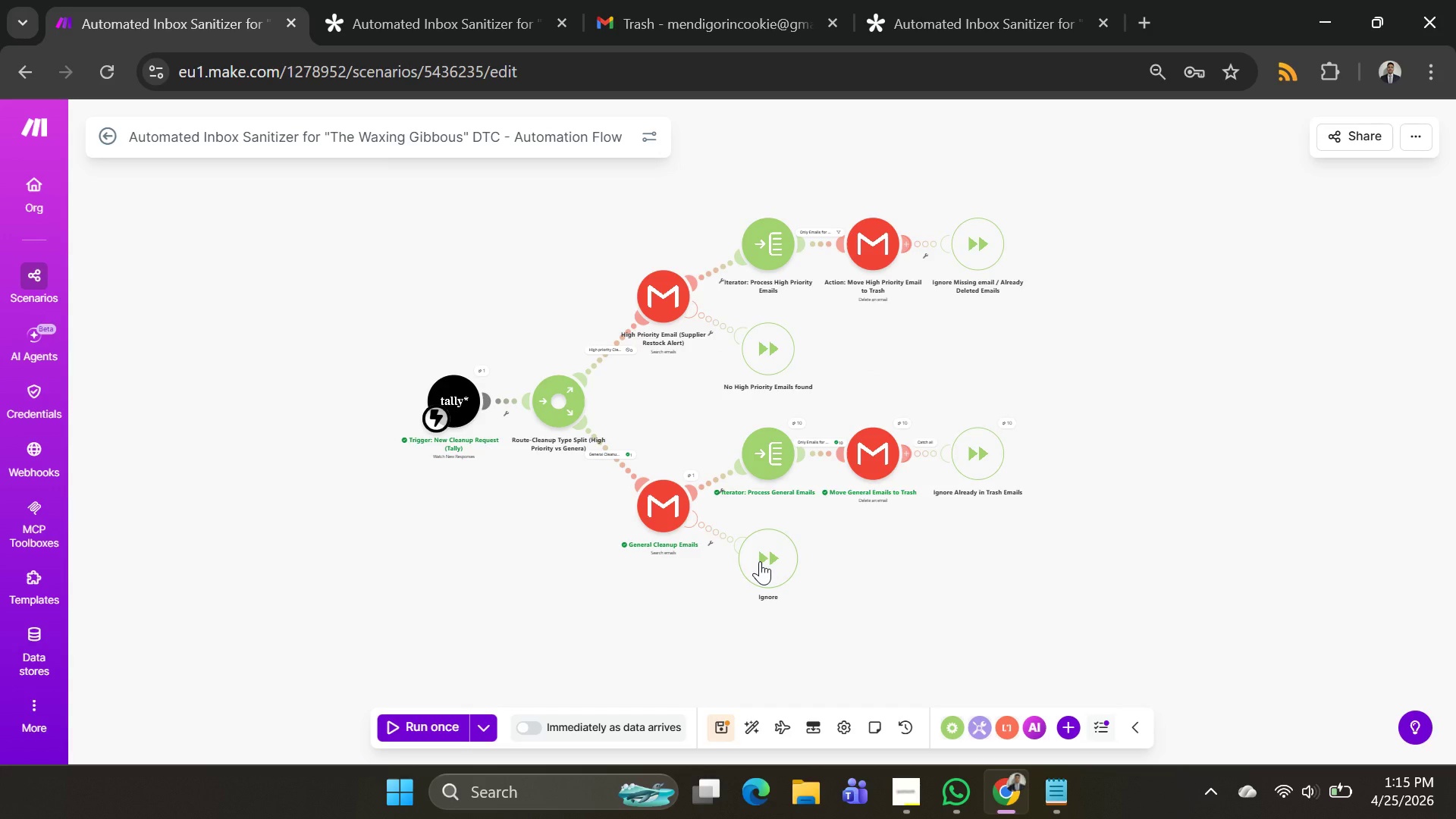 
right_click([763, 559])
 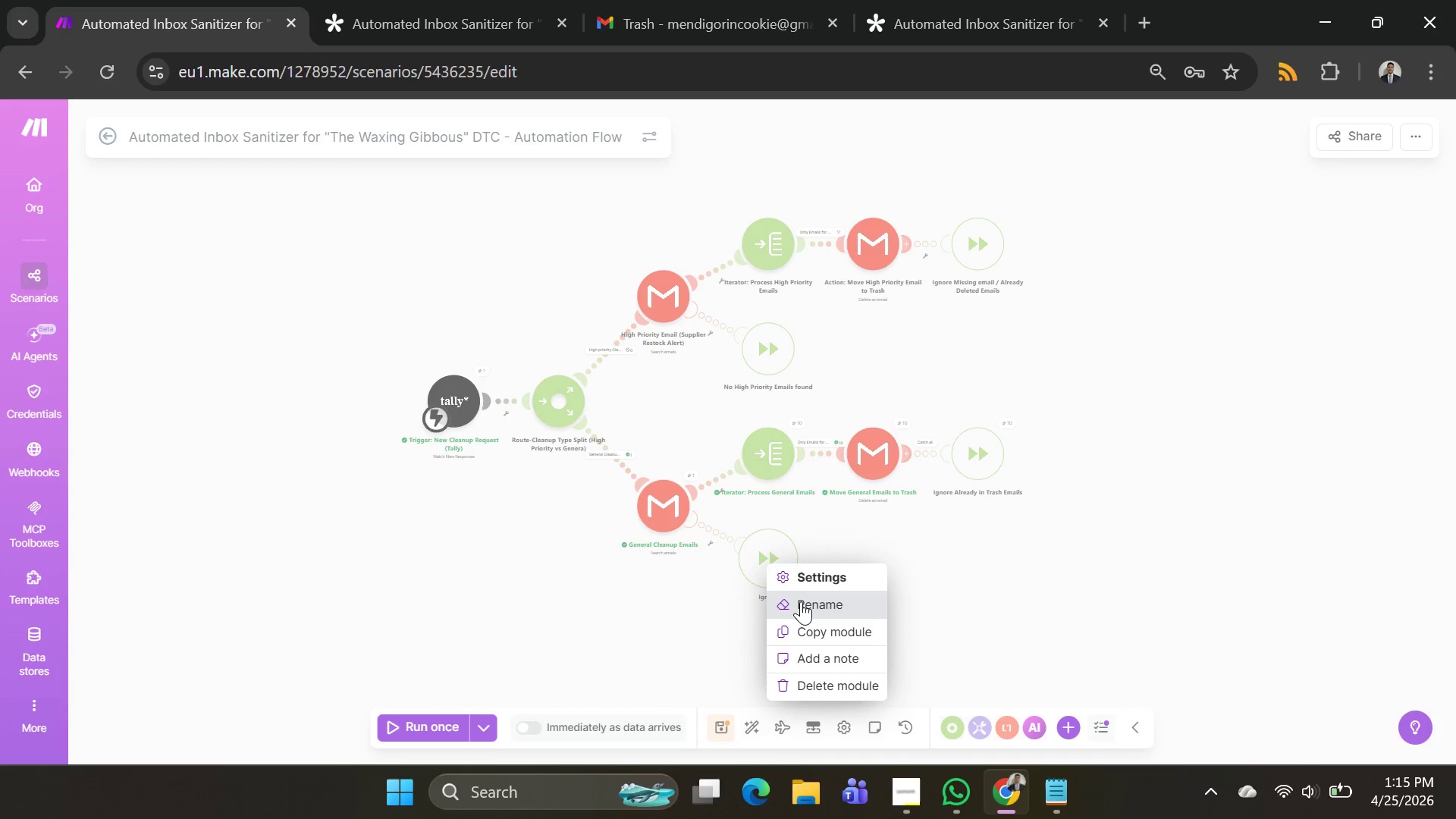 
left_click([802, 601])
 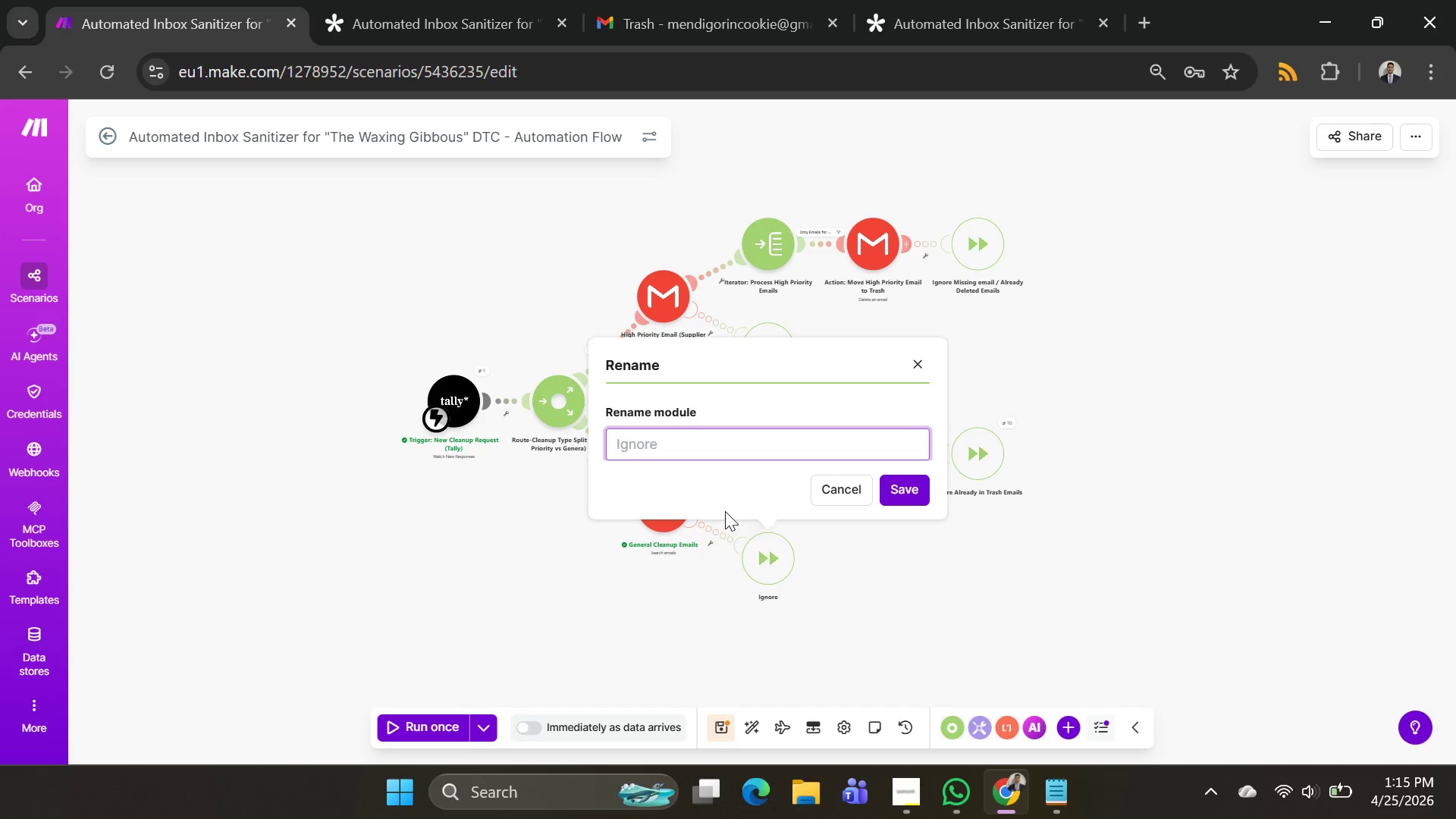 
type(No General email)
key(Backspace)
key(Backspace)
key(Backspace)
key(Backspace)
key(Backspace)
 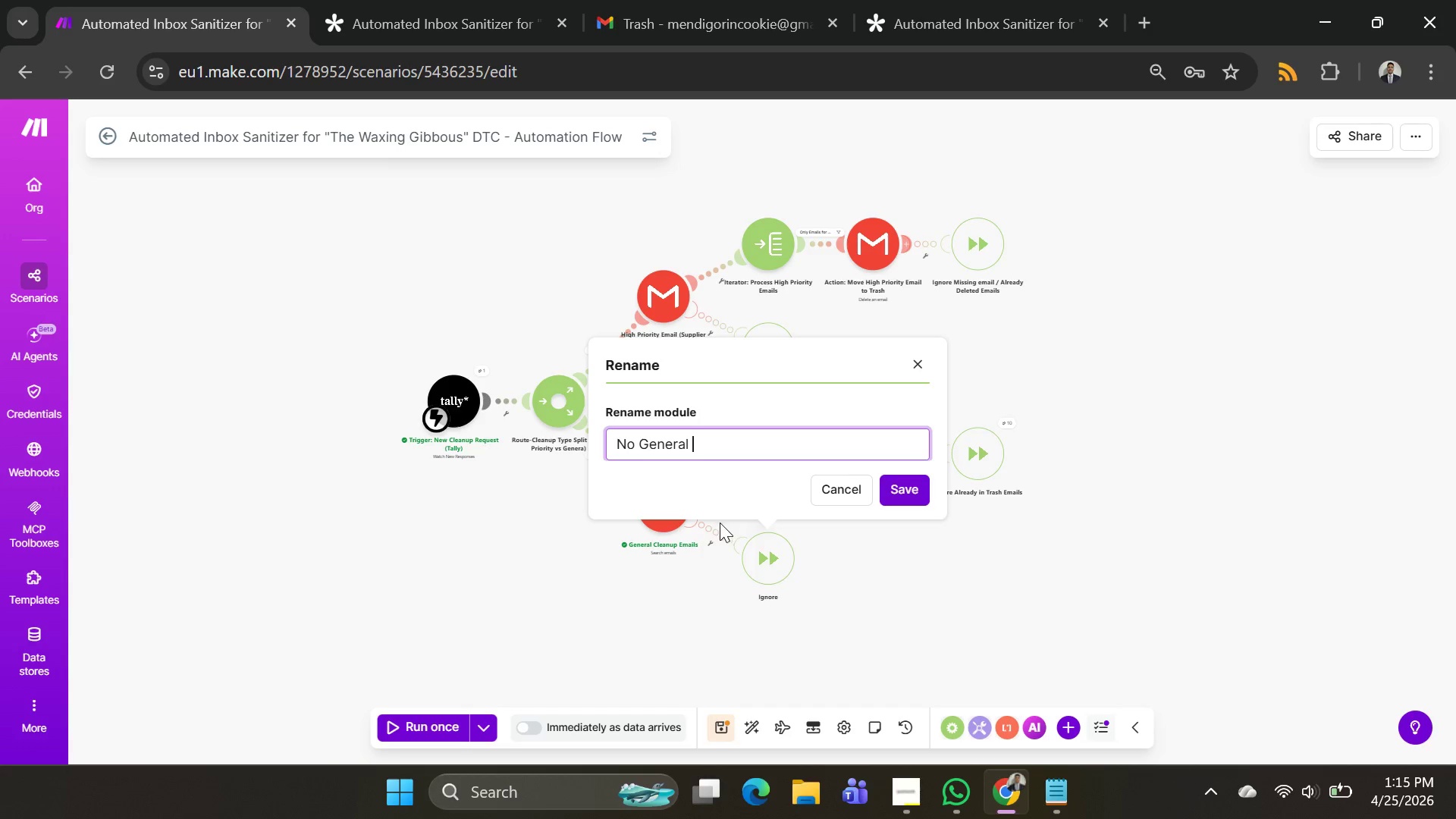 
type(Email fo)
key(Backspace)
key(Backspace)
type(Found)
 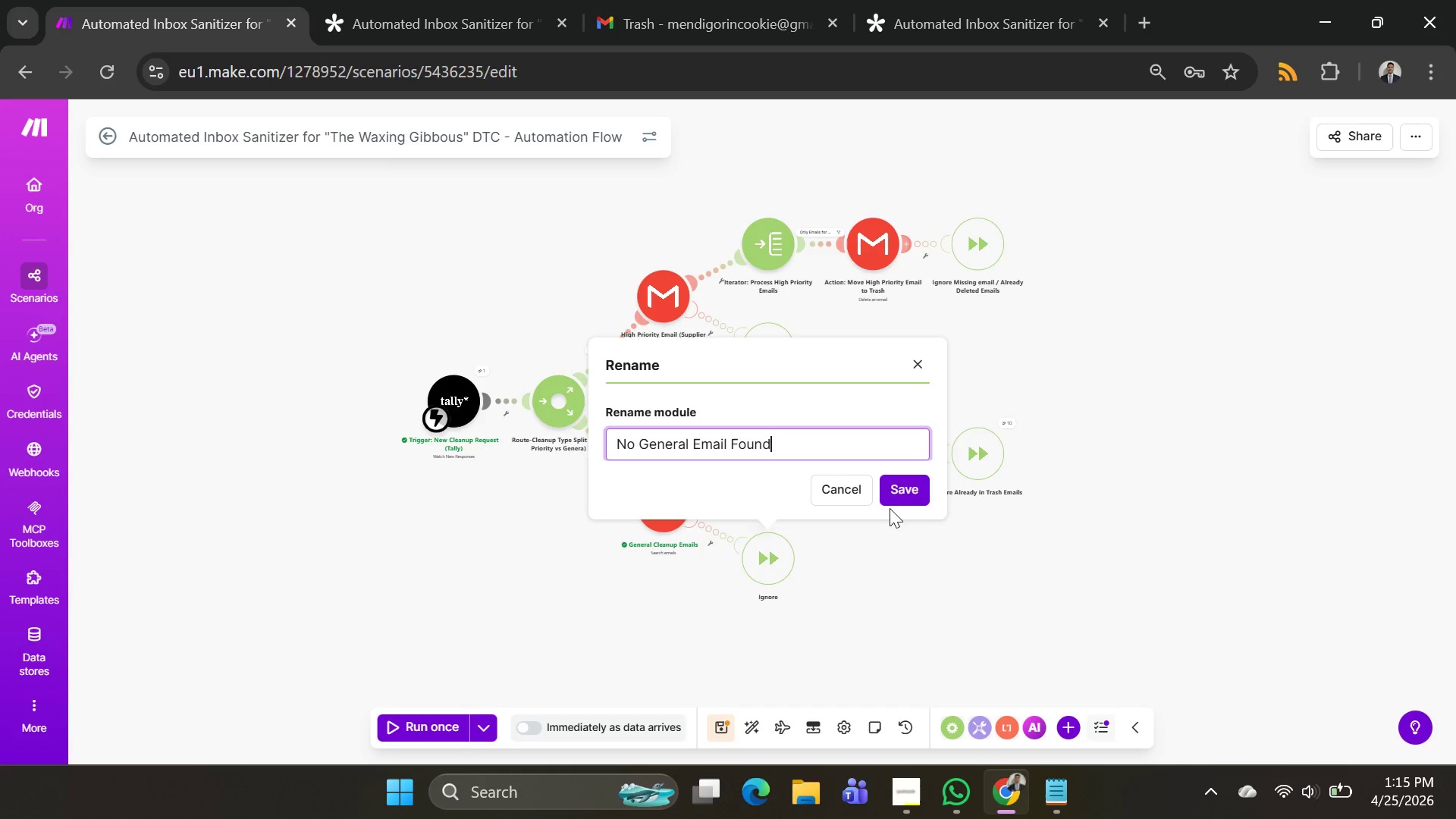 
left_click([896, 490])
 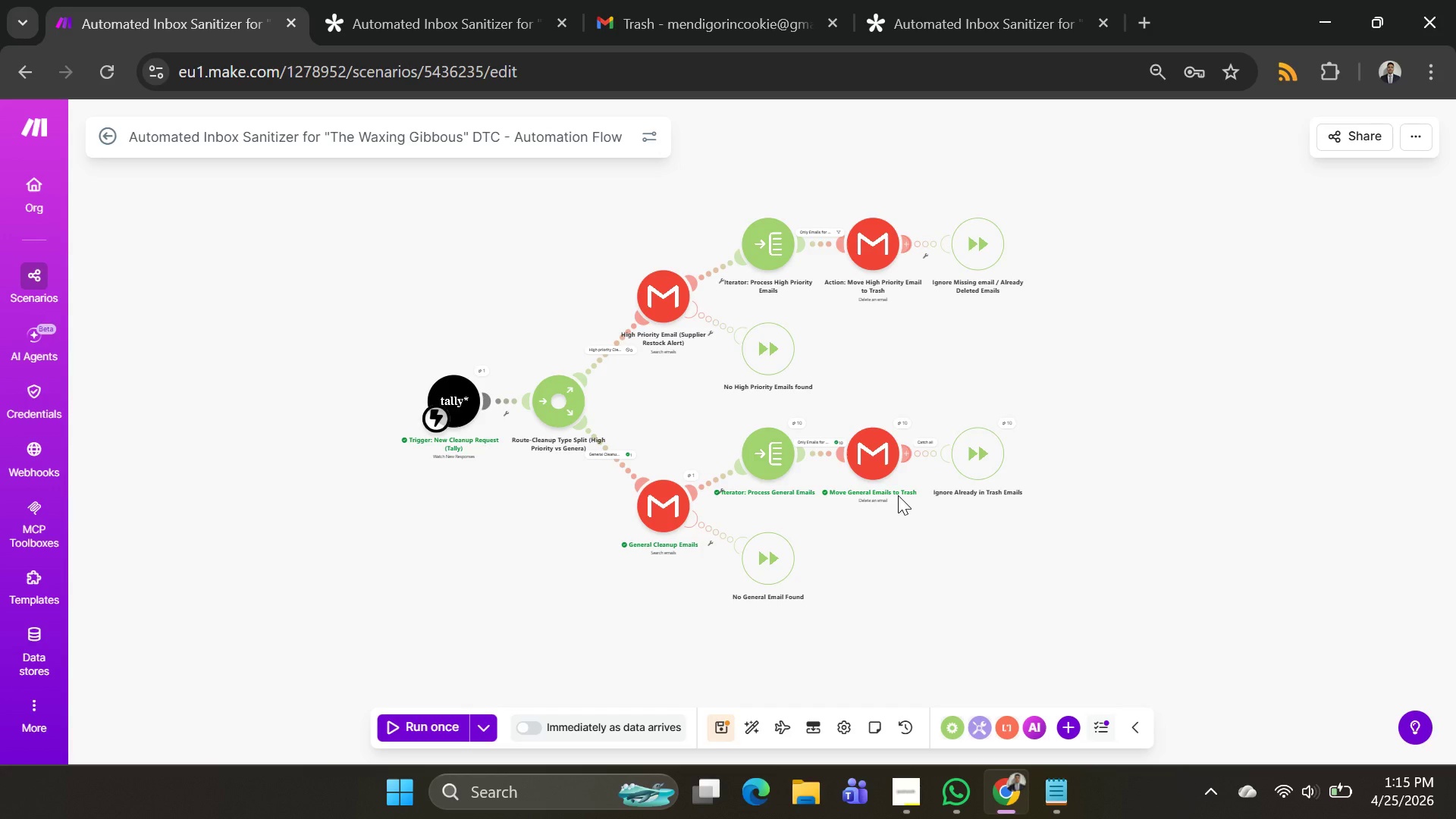 
wait(8.67)
 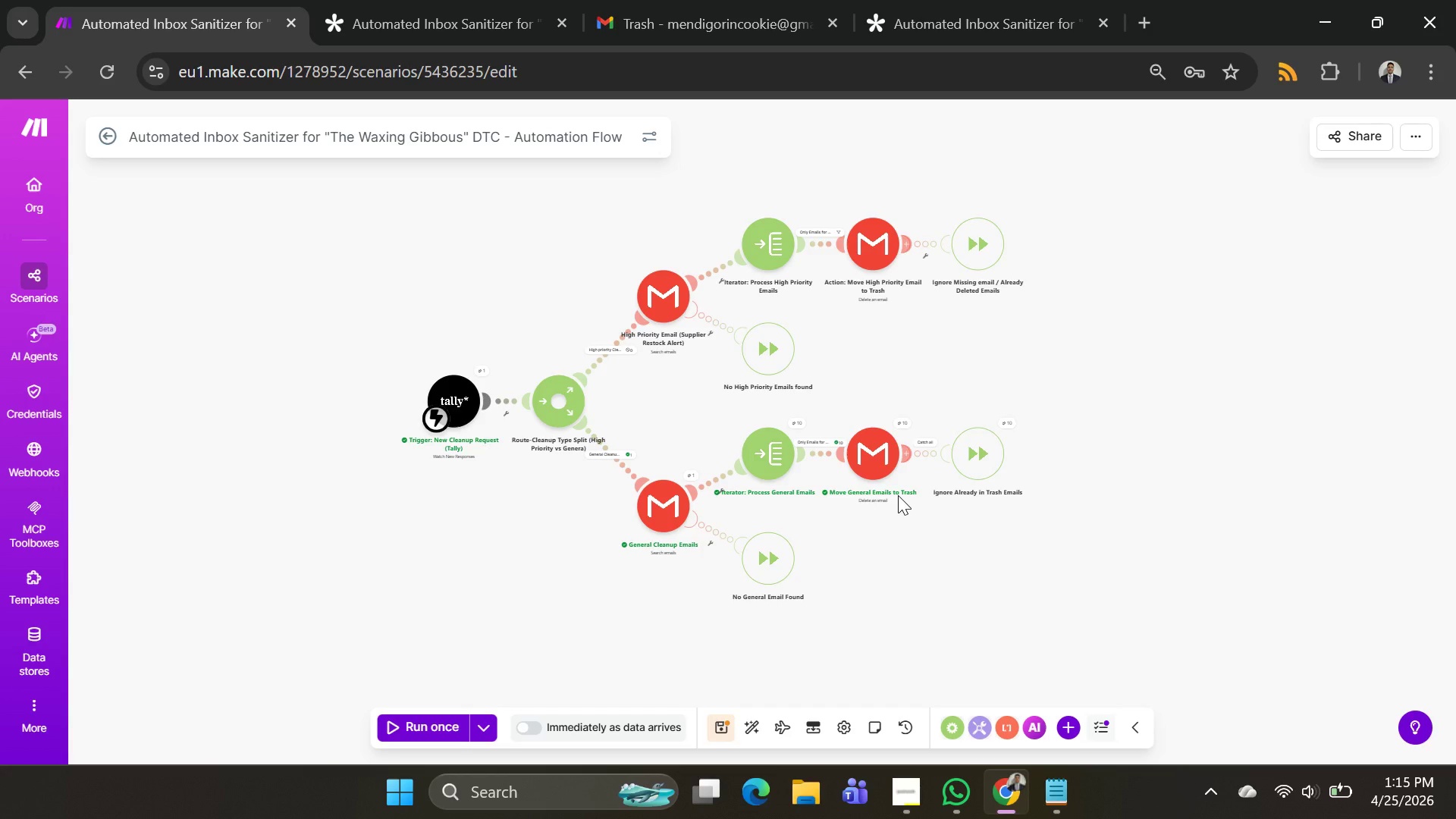 
left_click_drag(start_coordinate=[400, 288], to_coordinate=[372, 344])
 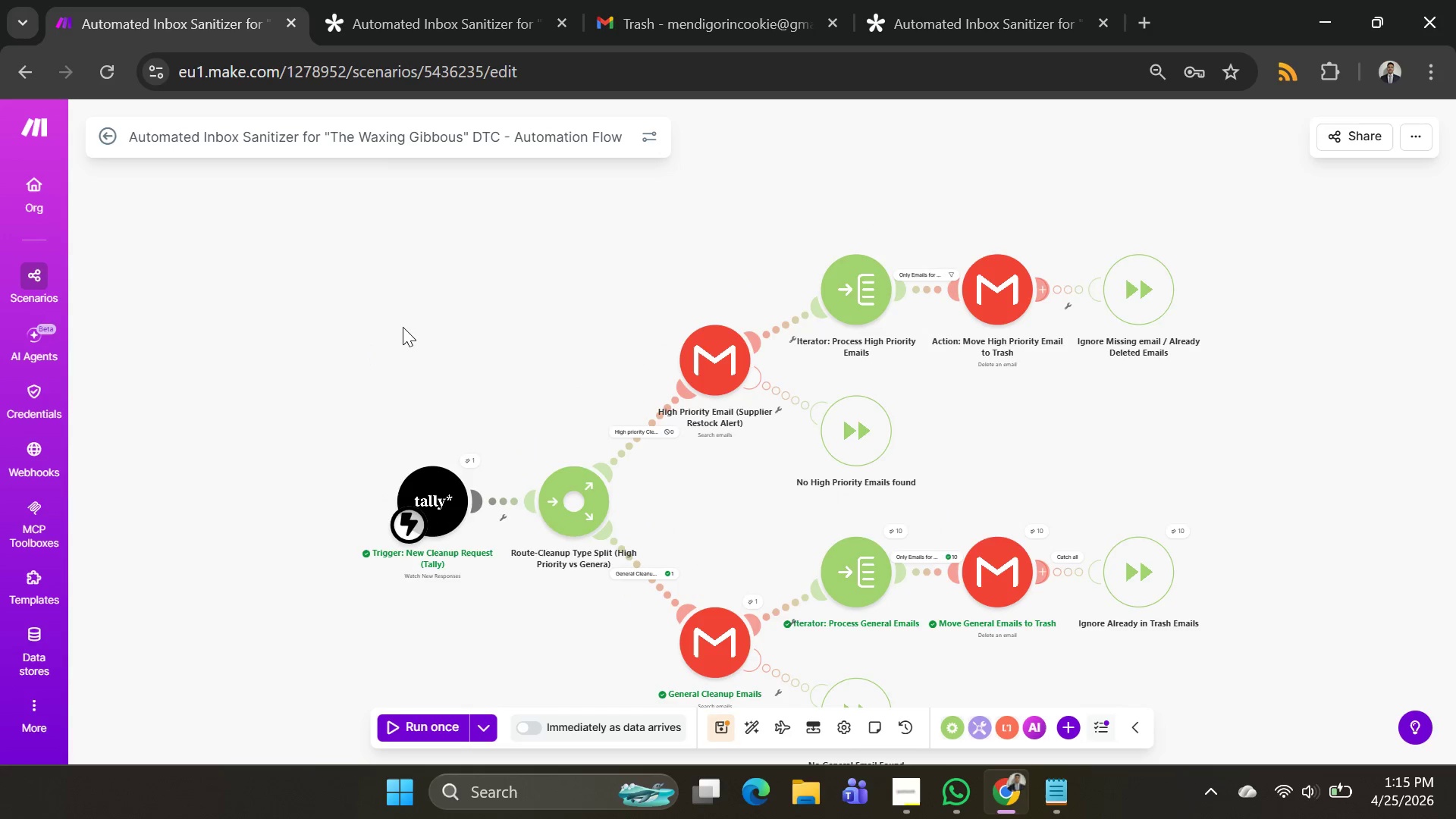 
scroll: coordinate [403, 327], scroll_direction: up, amount: 1.0
 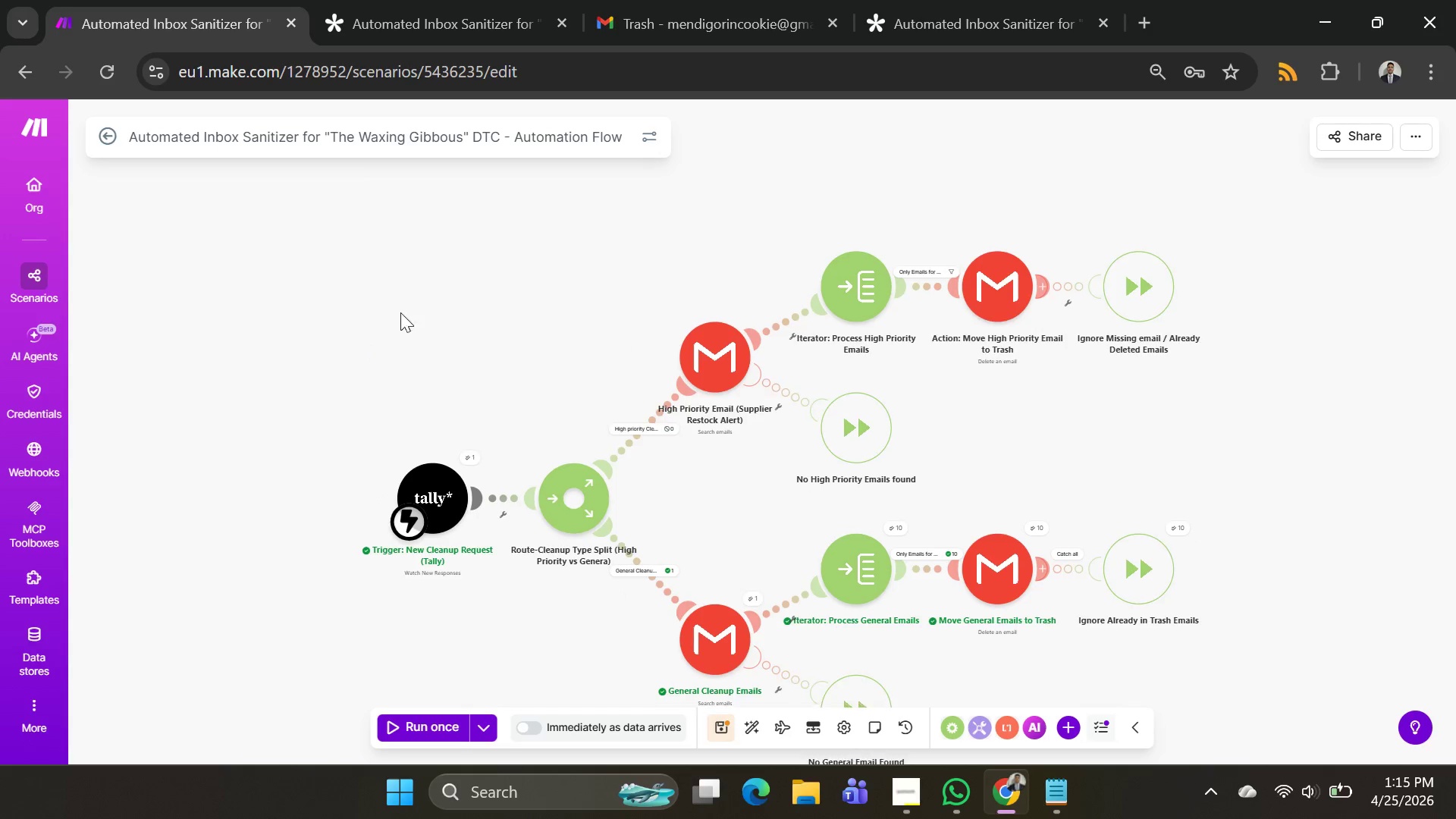 
left_click_drag(start_coordinate=[406, 324], to_coordinate=[335, 254])
 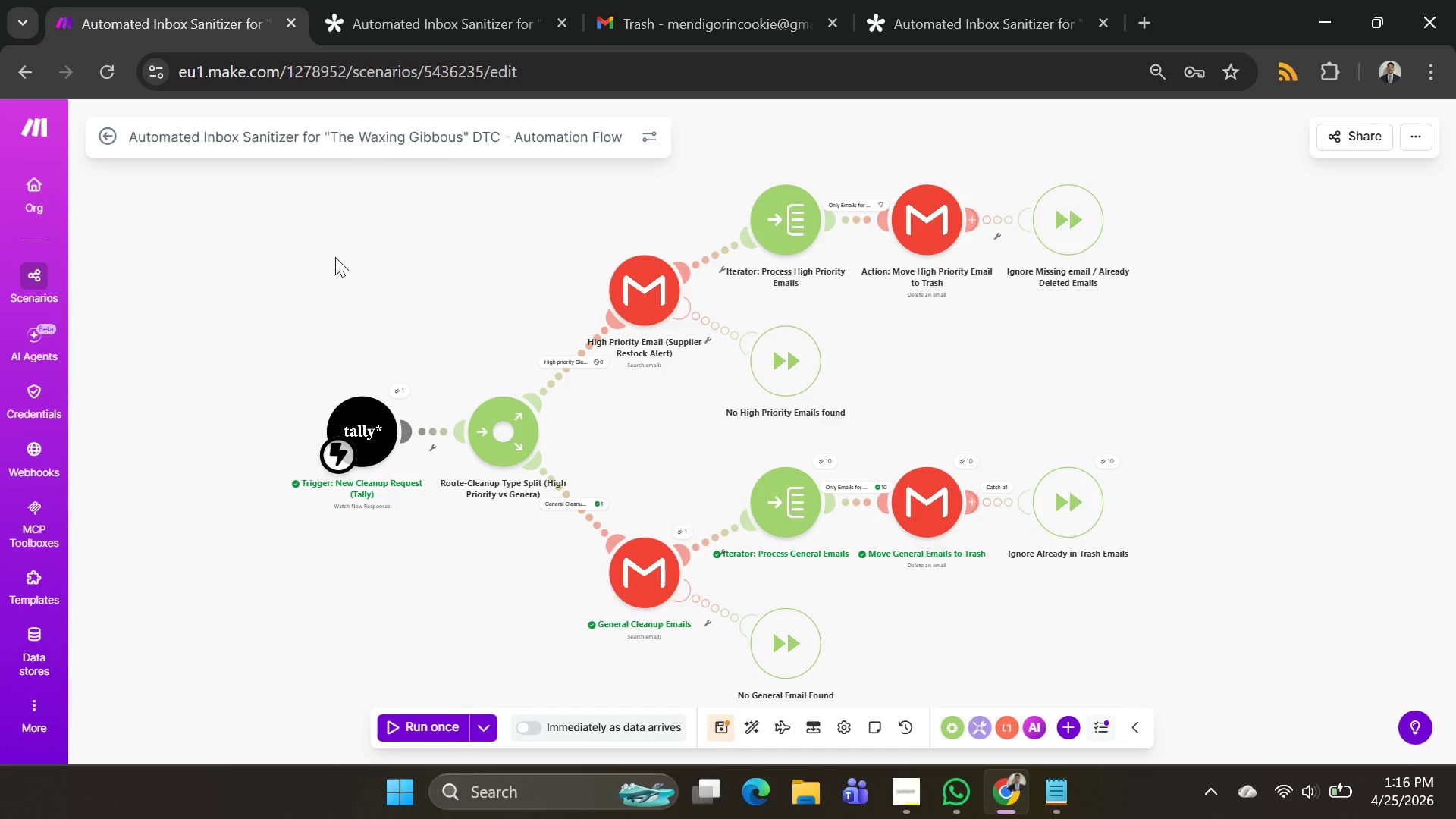 
wait(6.31)
 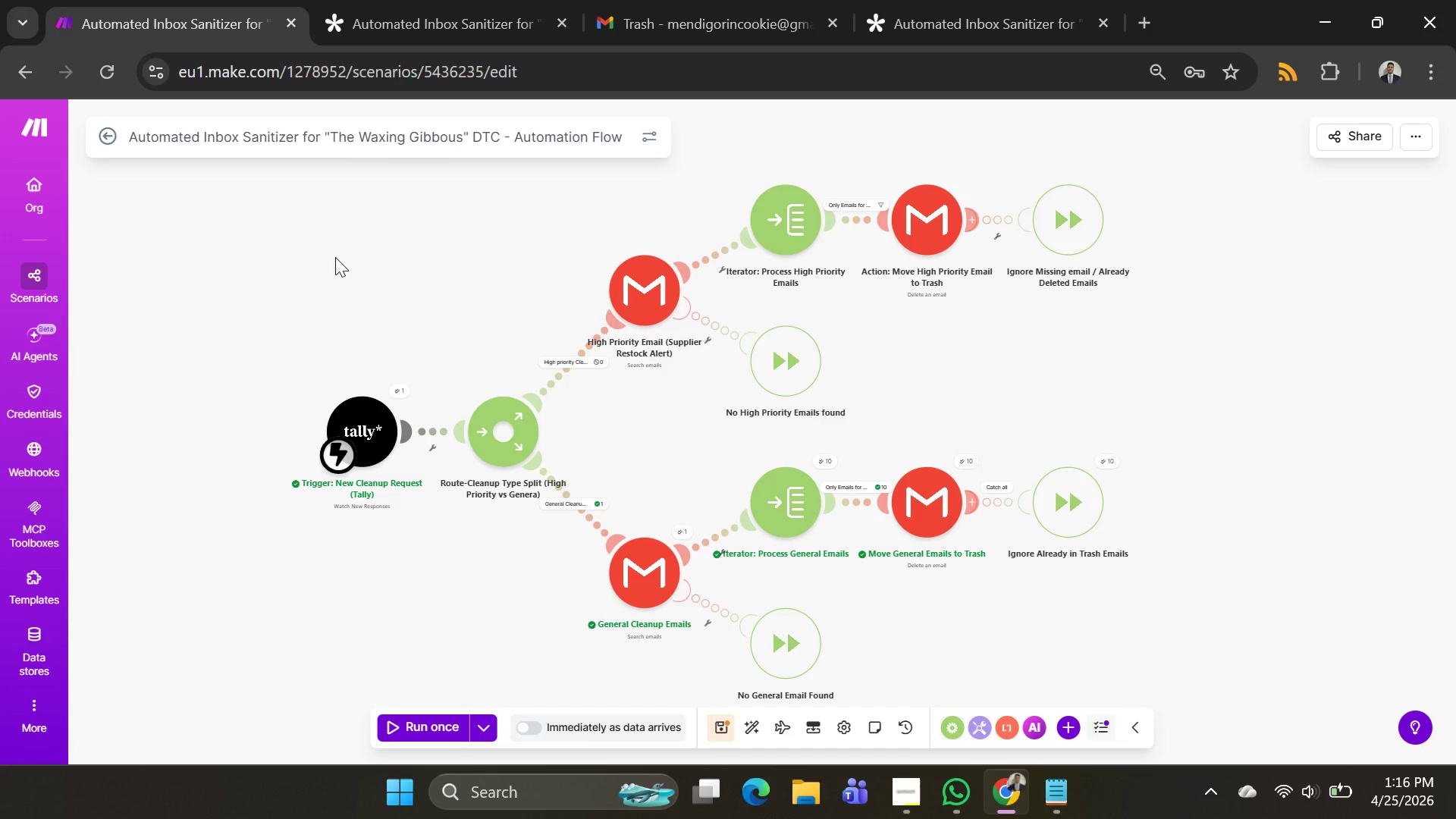 
left_click([918, 796])